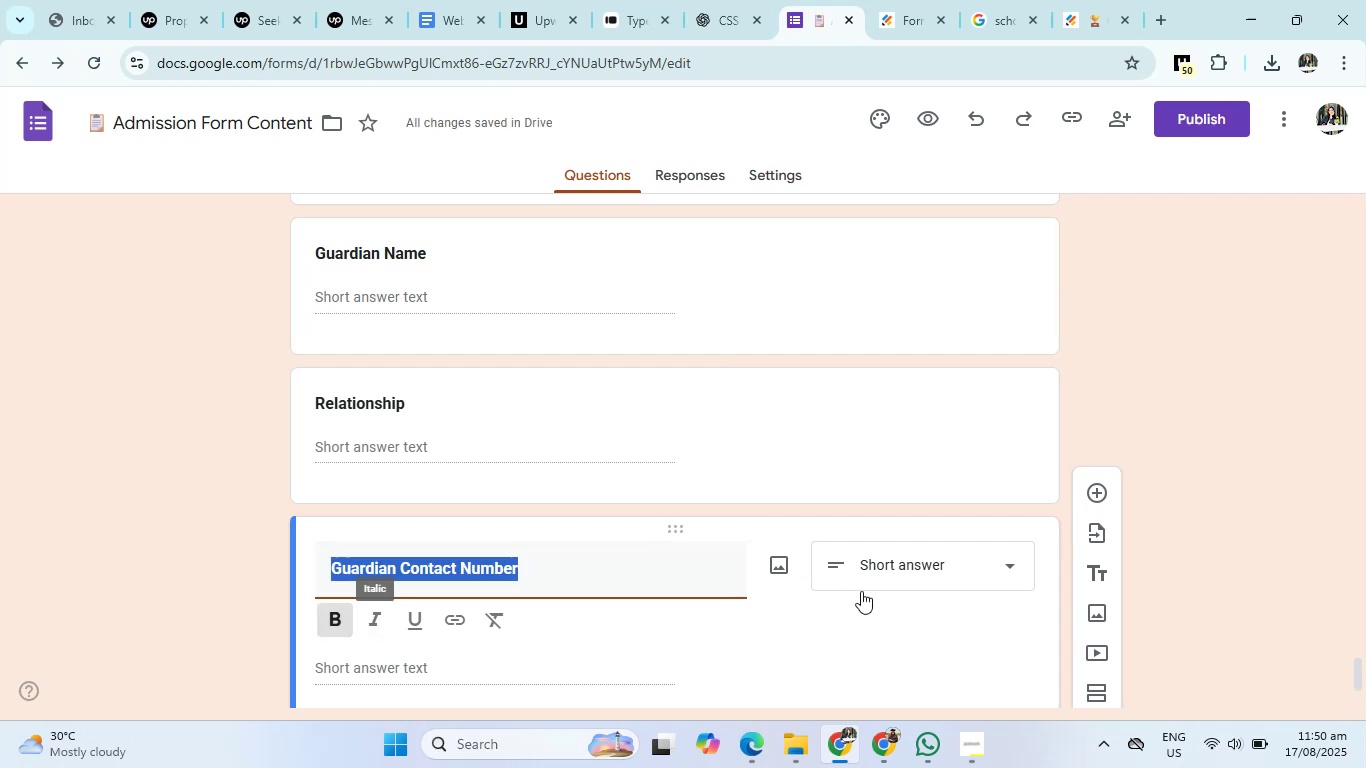 
mouse_move([940, 561])
 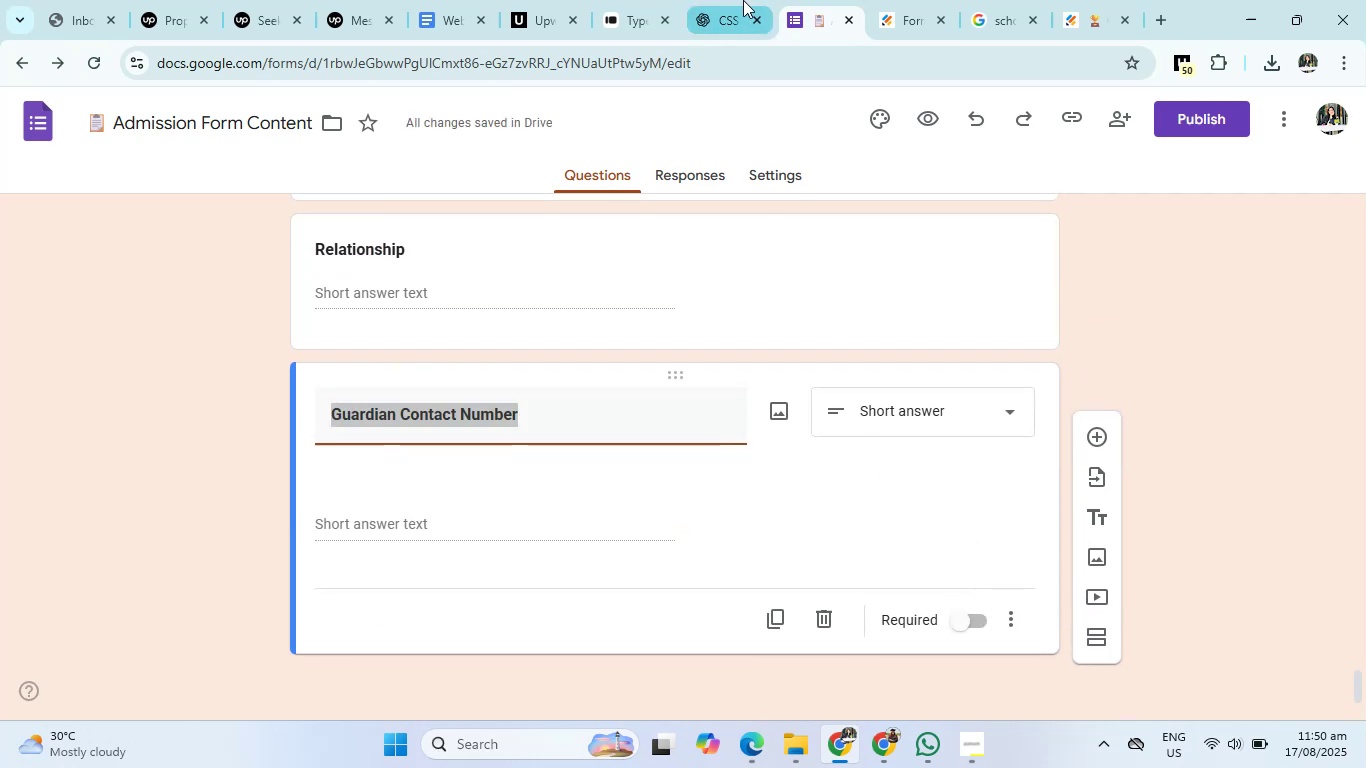 
left_click([743, 0])
 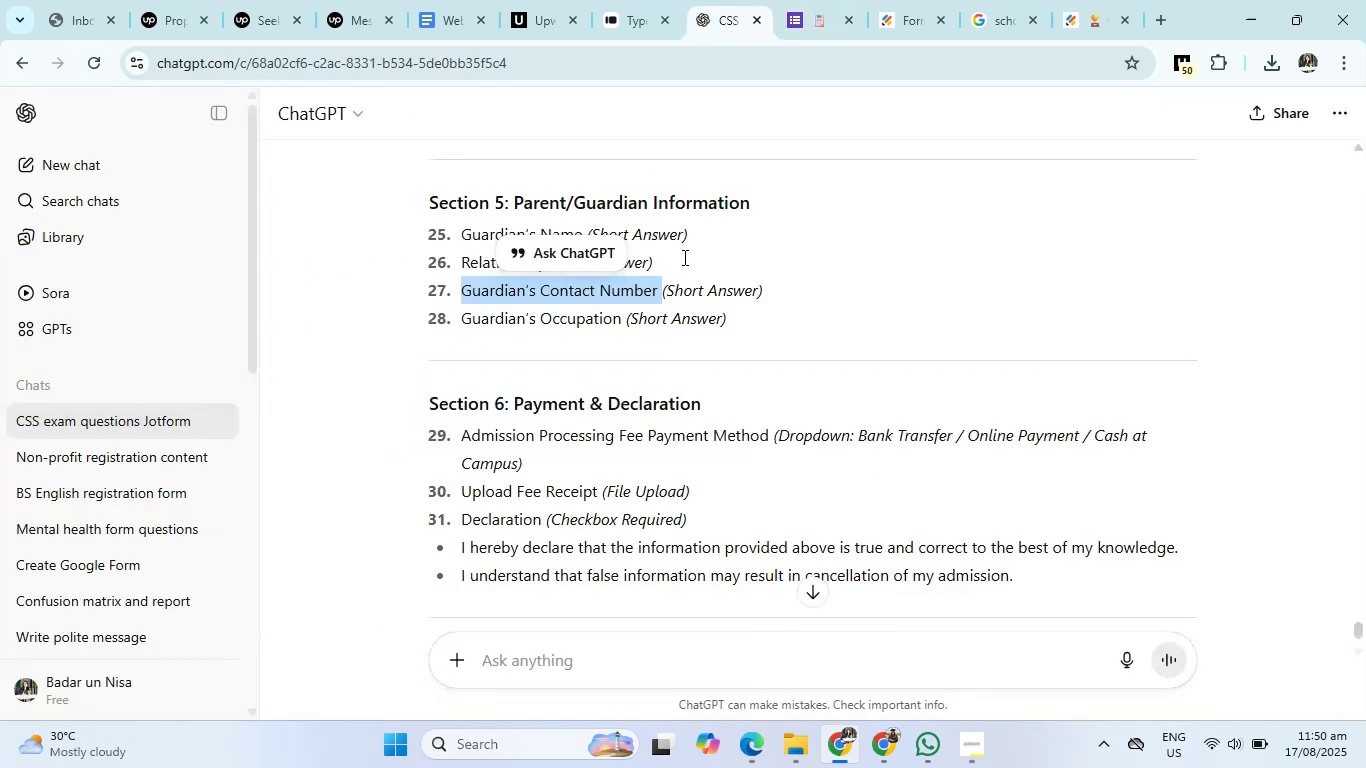 
mouse_move([691, 254])
 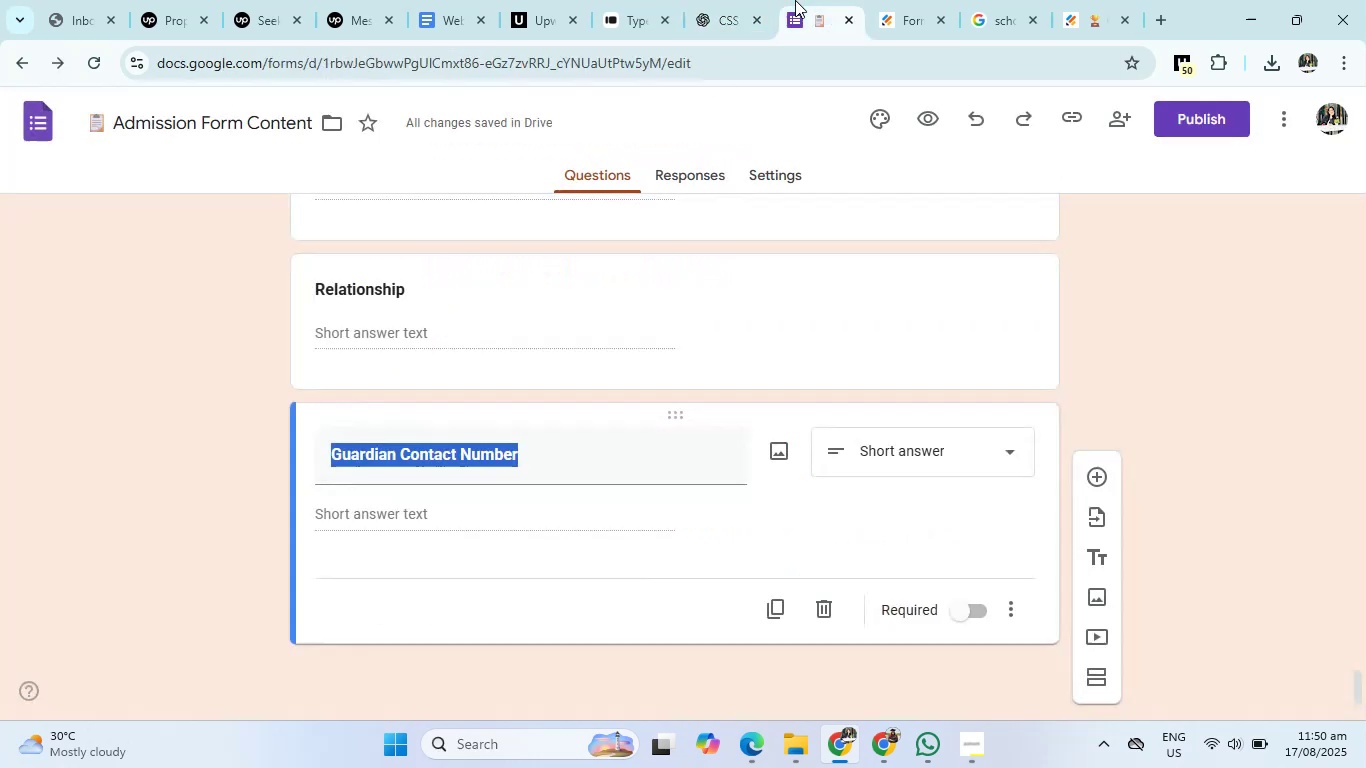 
left_click([795, 0])
 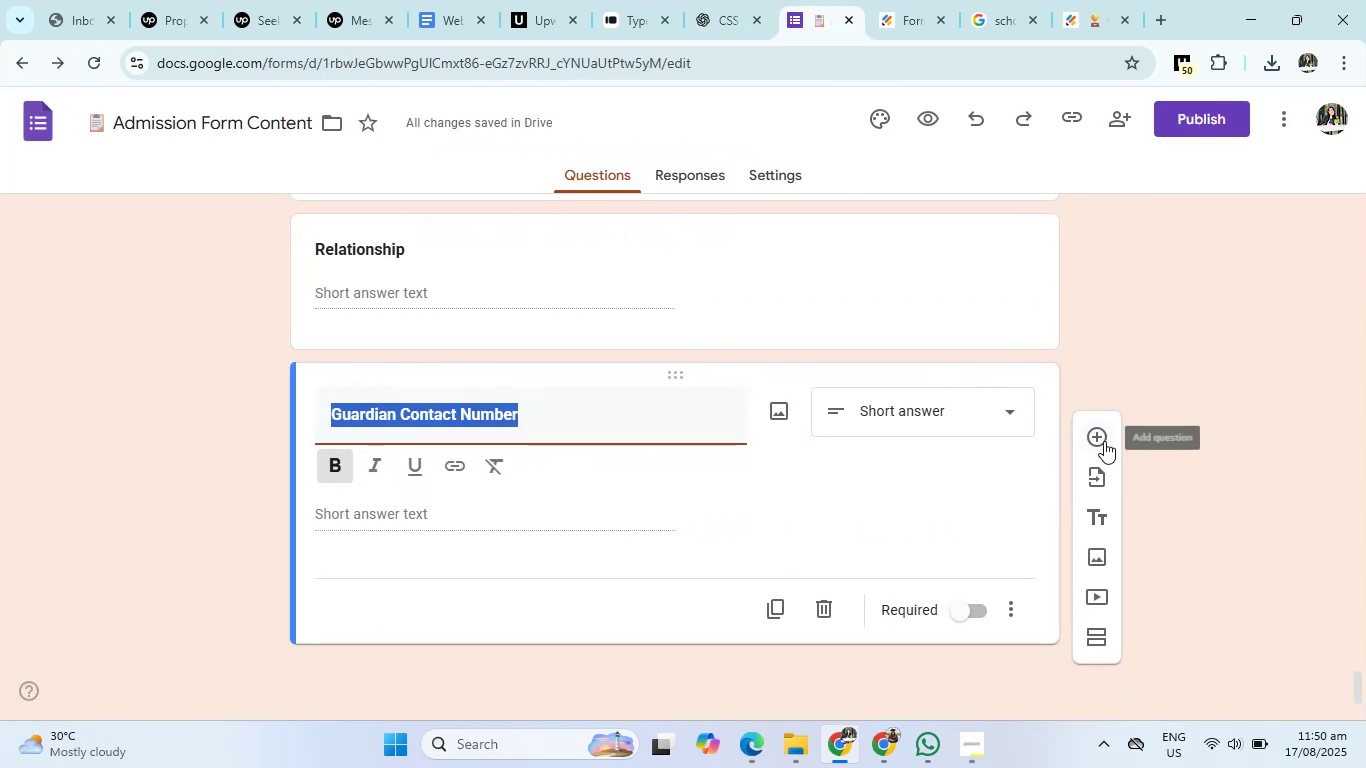 
left_click([1104, 440])
 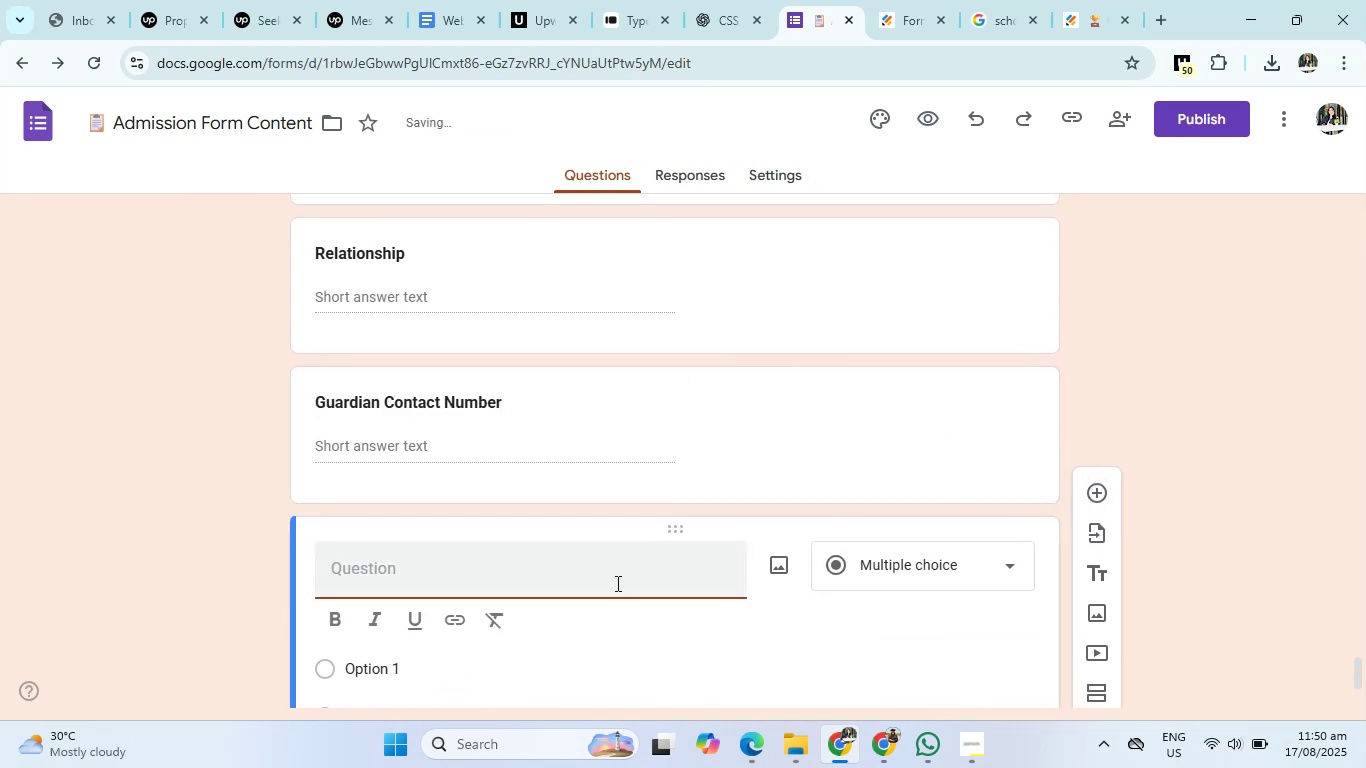 
left_click([616, 583])
 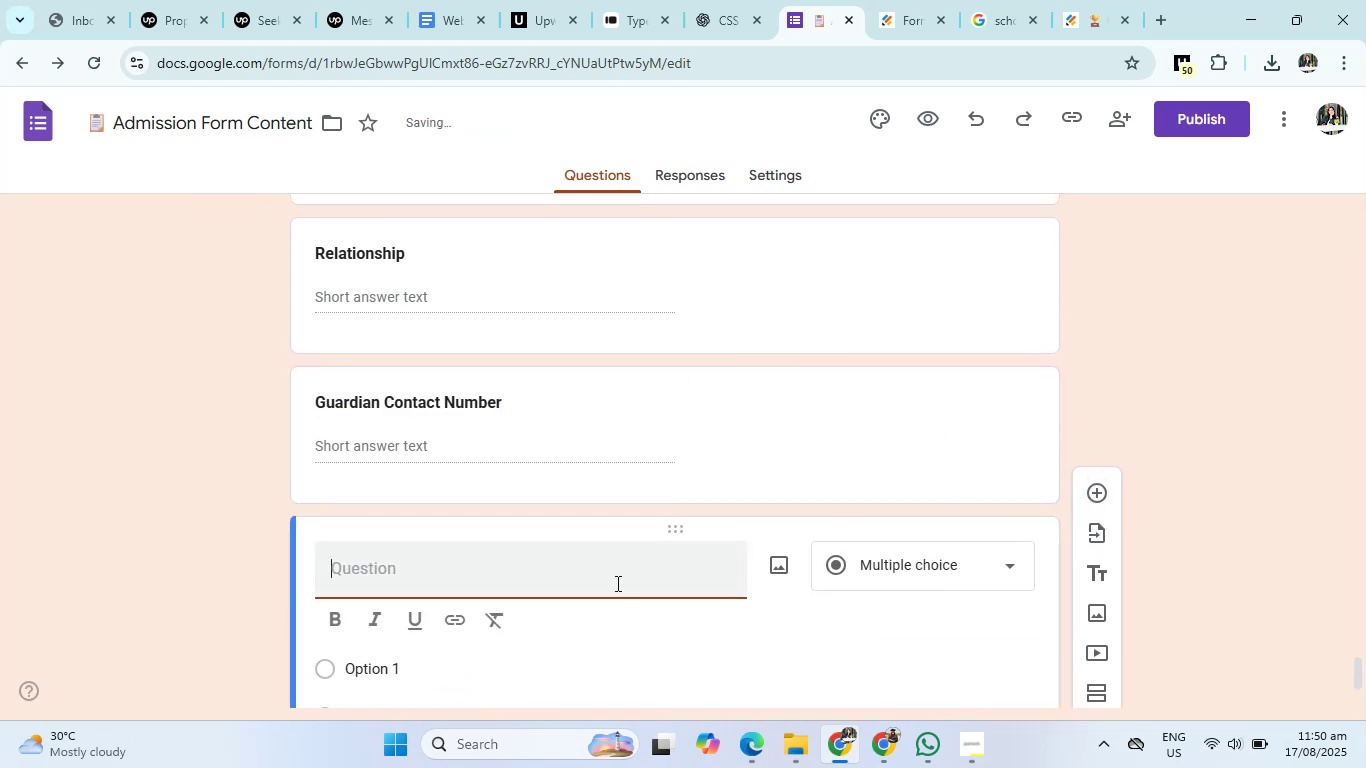 
type(Guardian Occupation )
key(Backspace)
 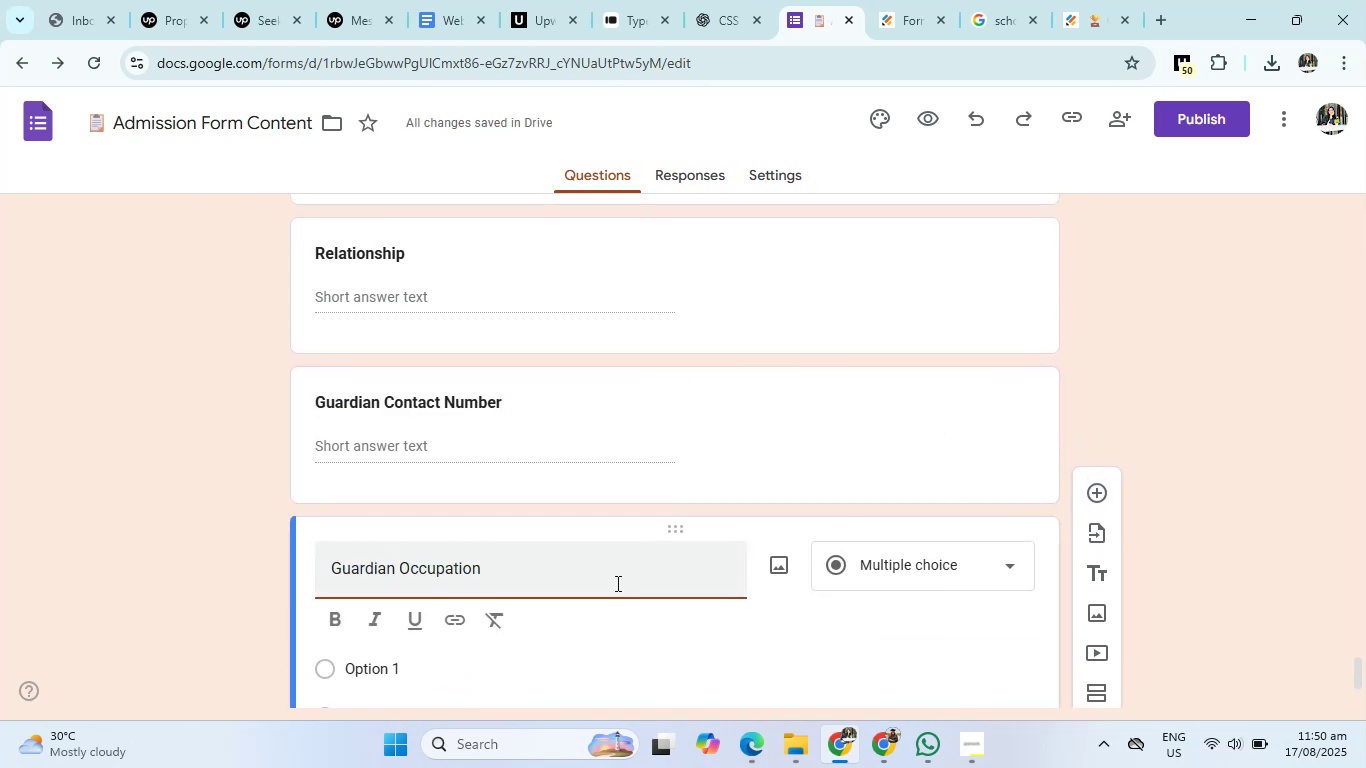 
key(Control+A)
 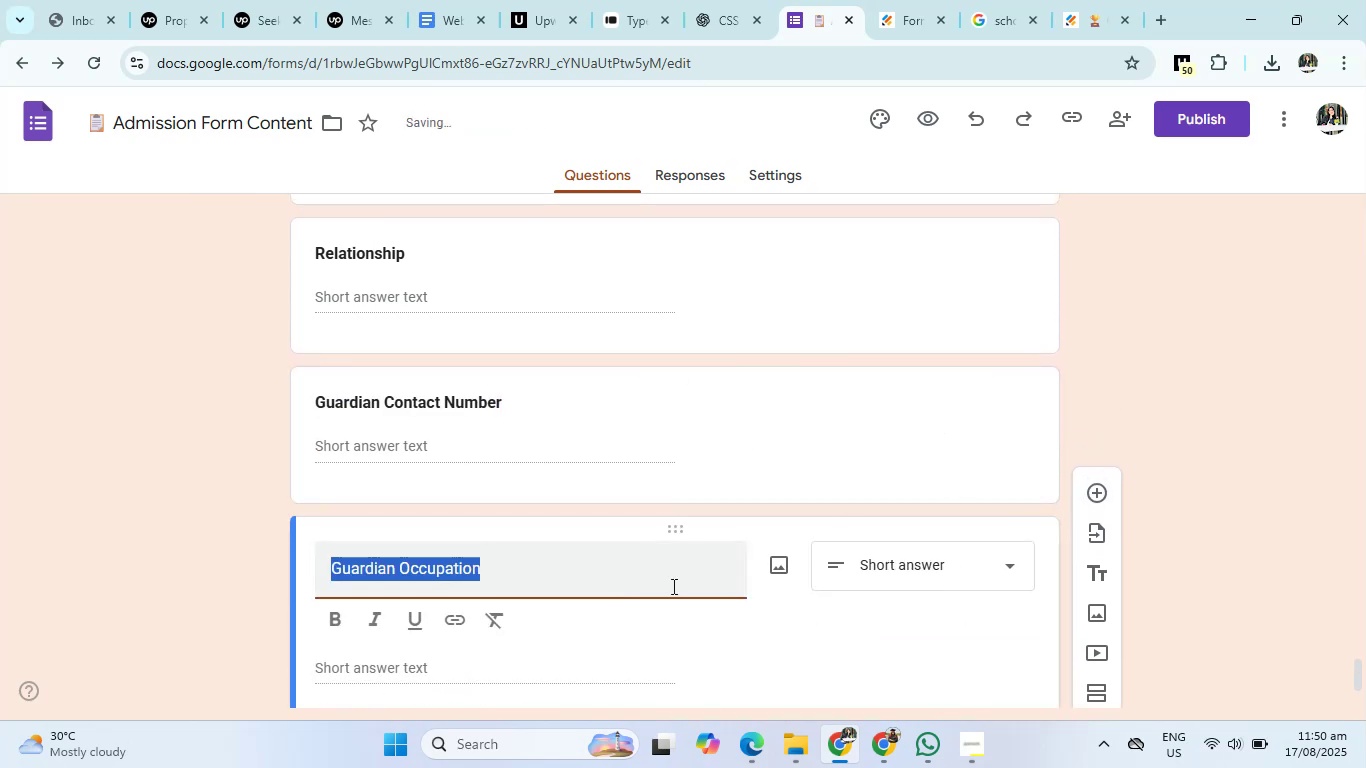 
left_click([905, 559])
 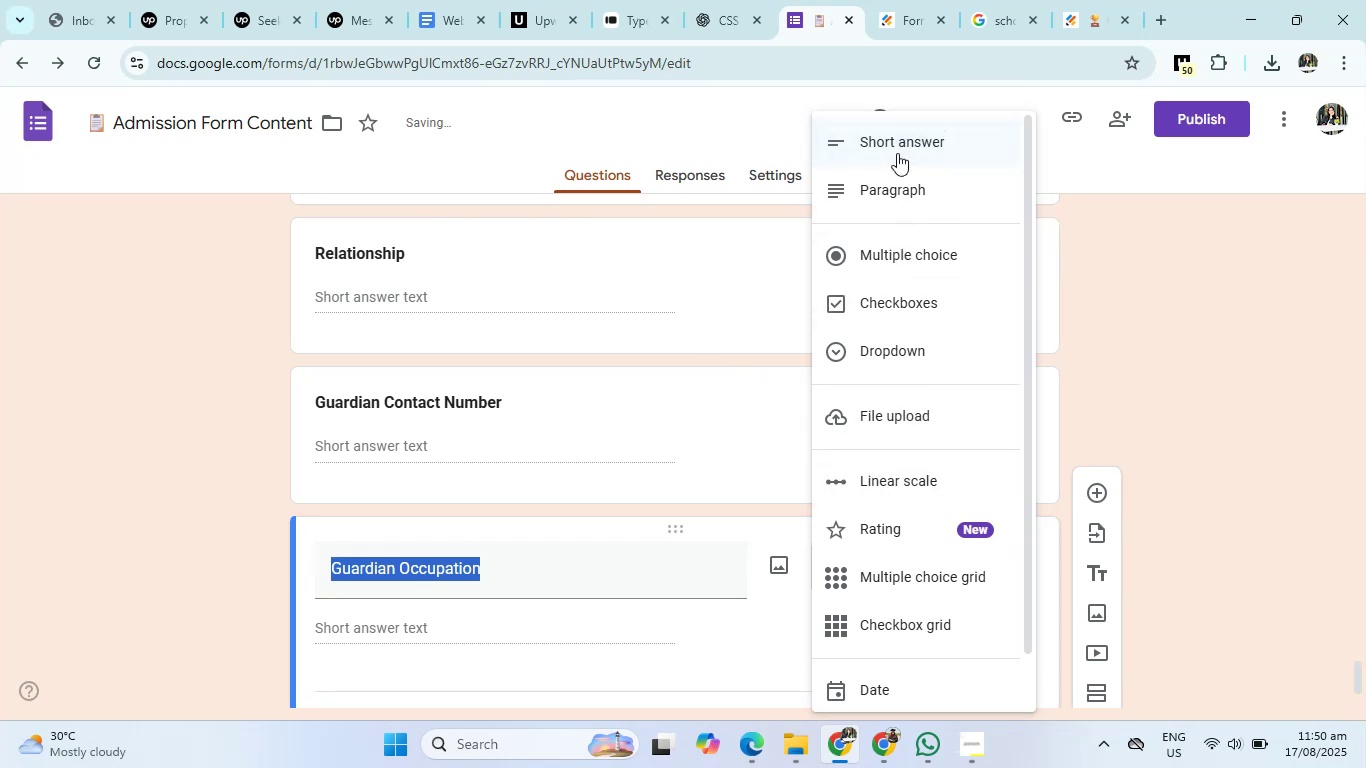 
left_click([897, 153])
 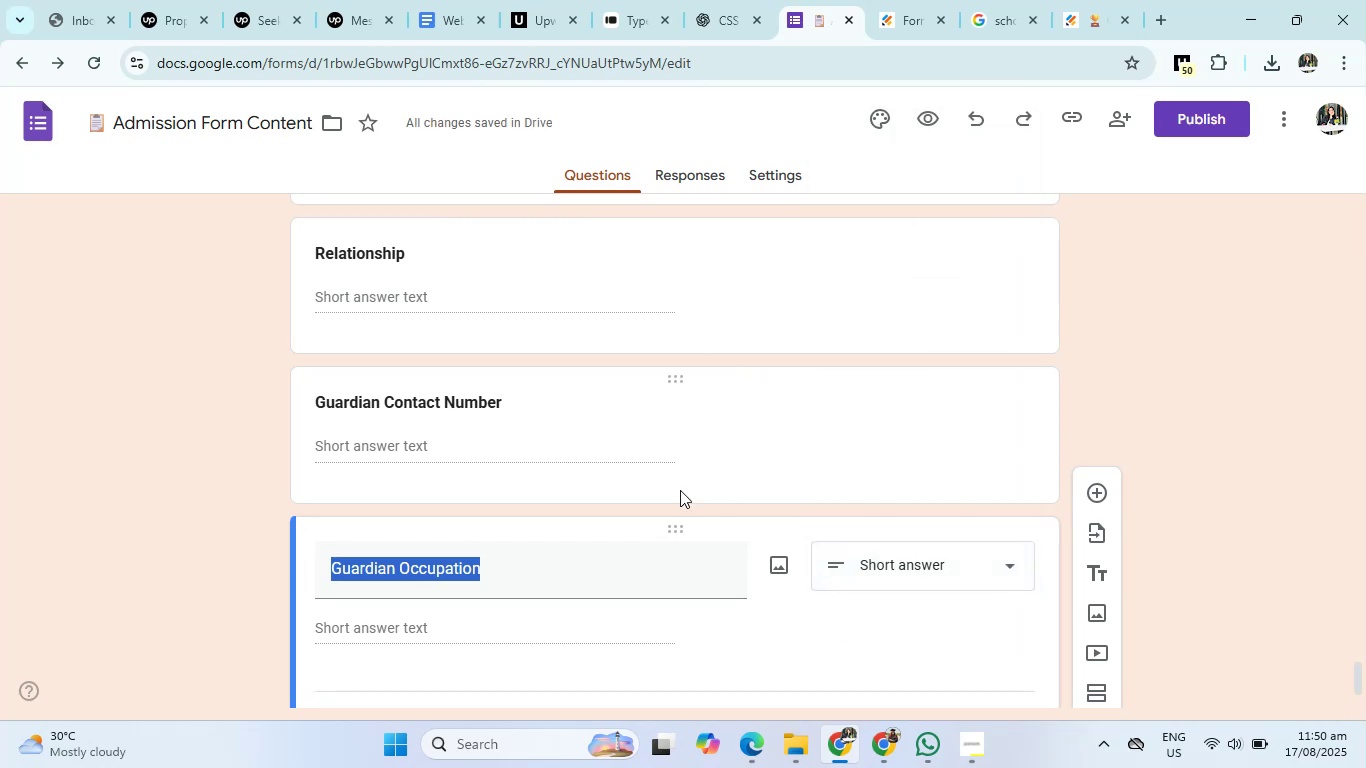 
key(Control+ControlLeft)
 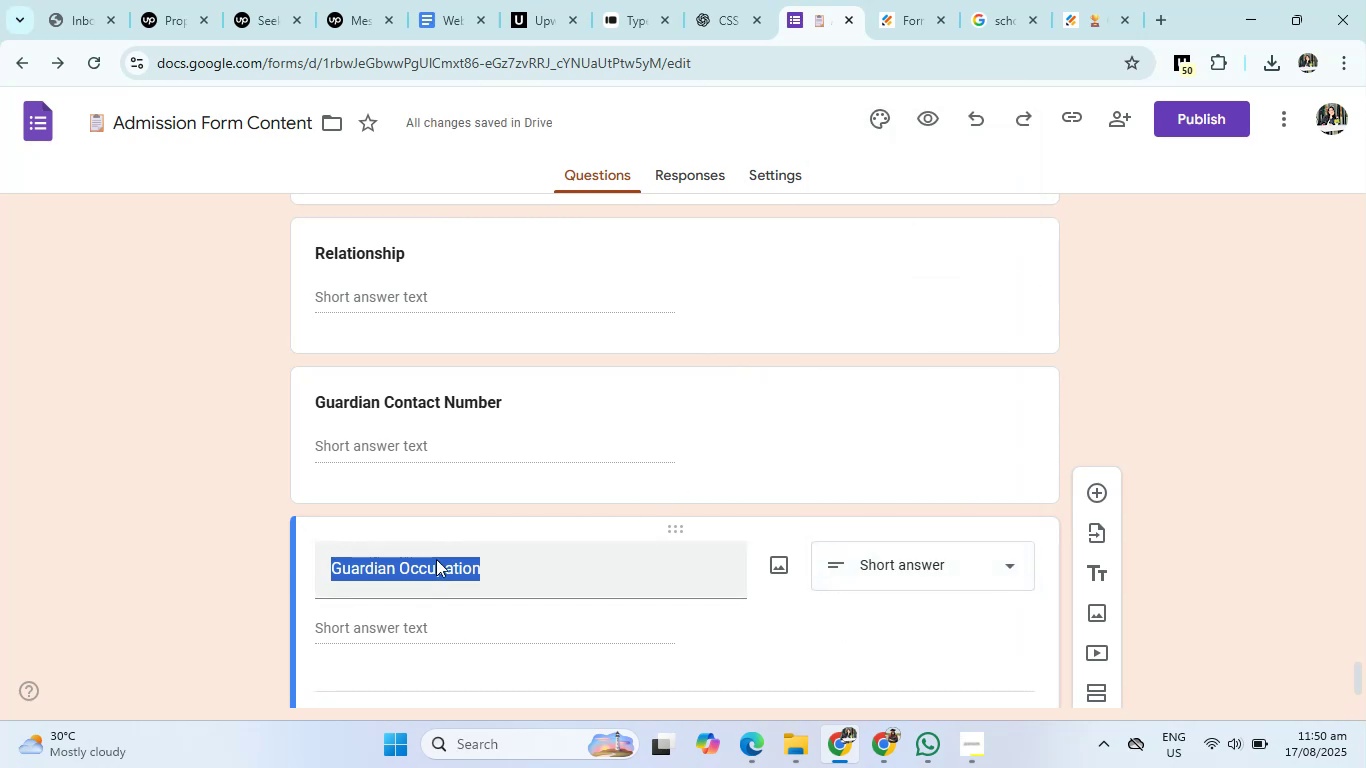 
key(Control+A)
 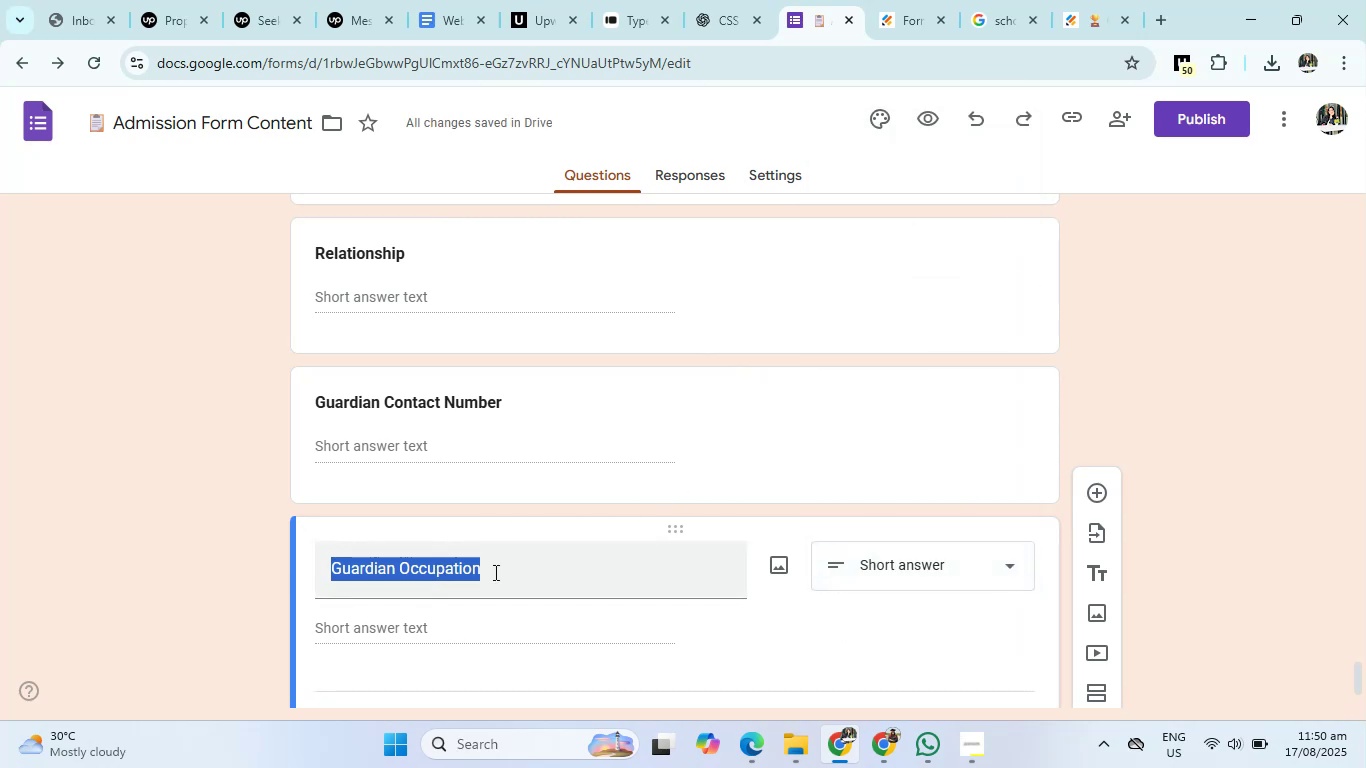 
left_click([494, 572])
 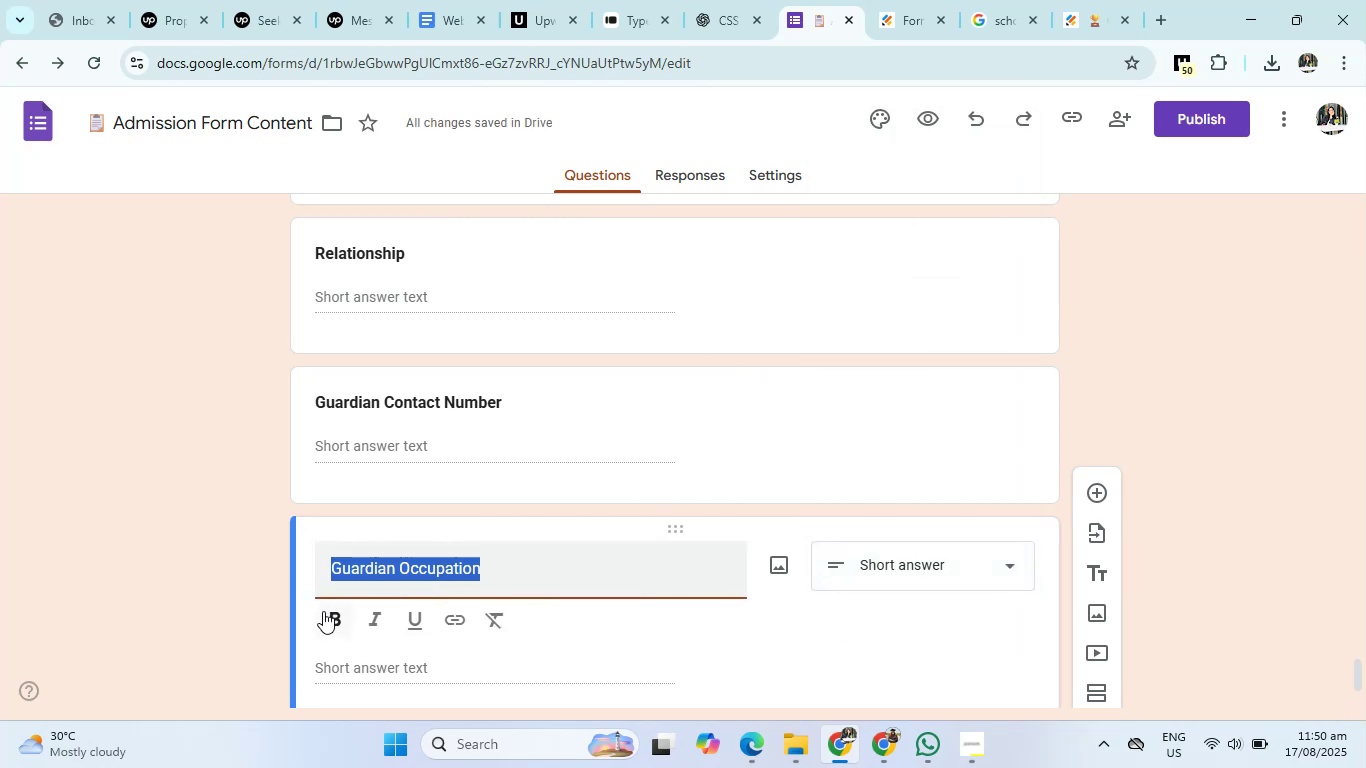 
left_click([330, 615])
 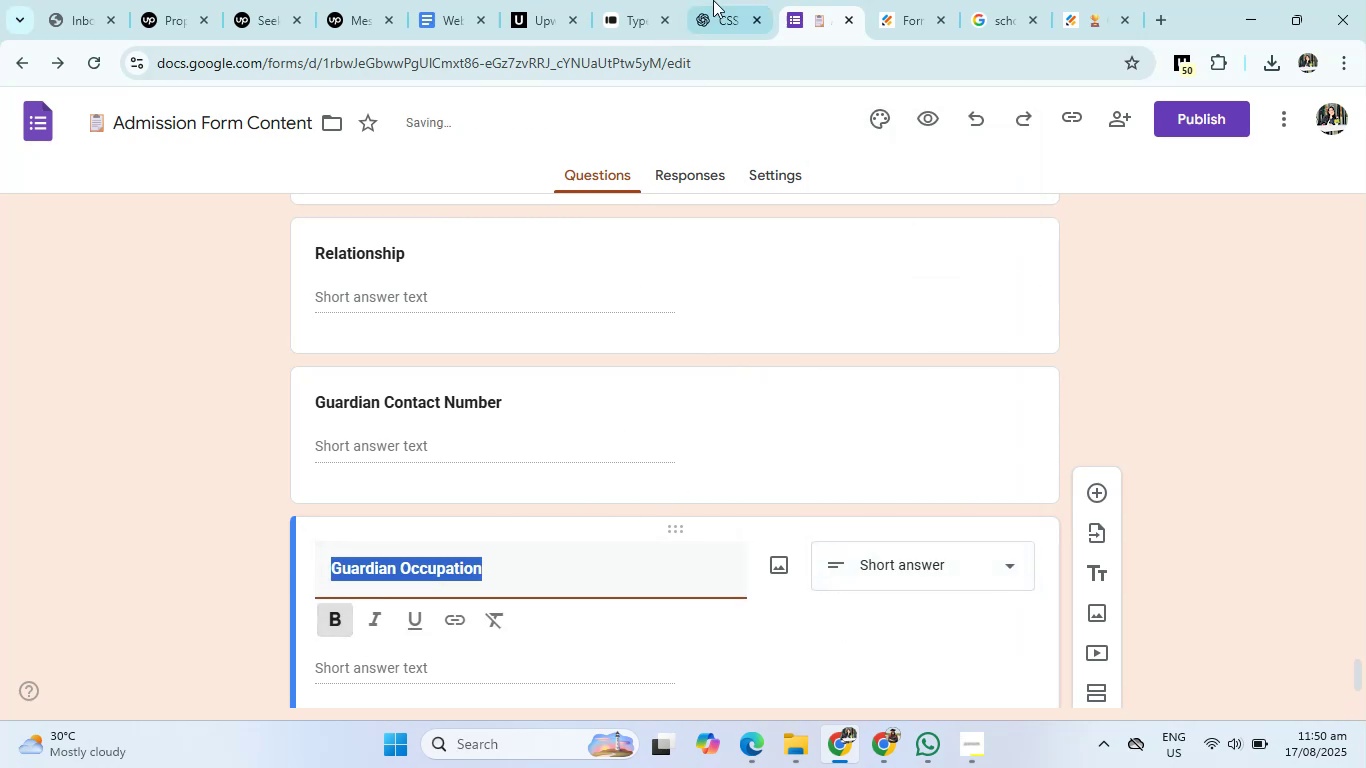 
left_click([715, 0])
 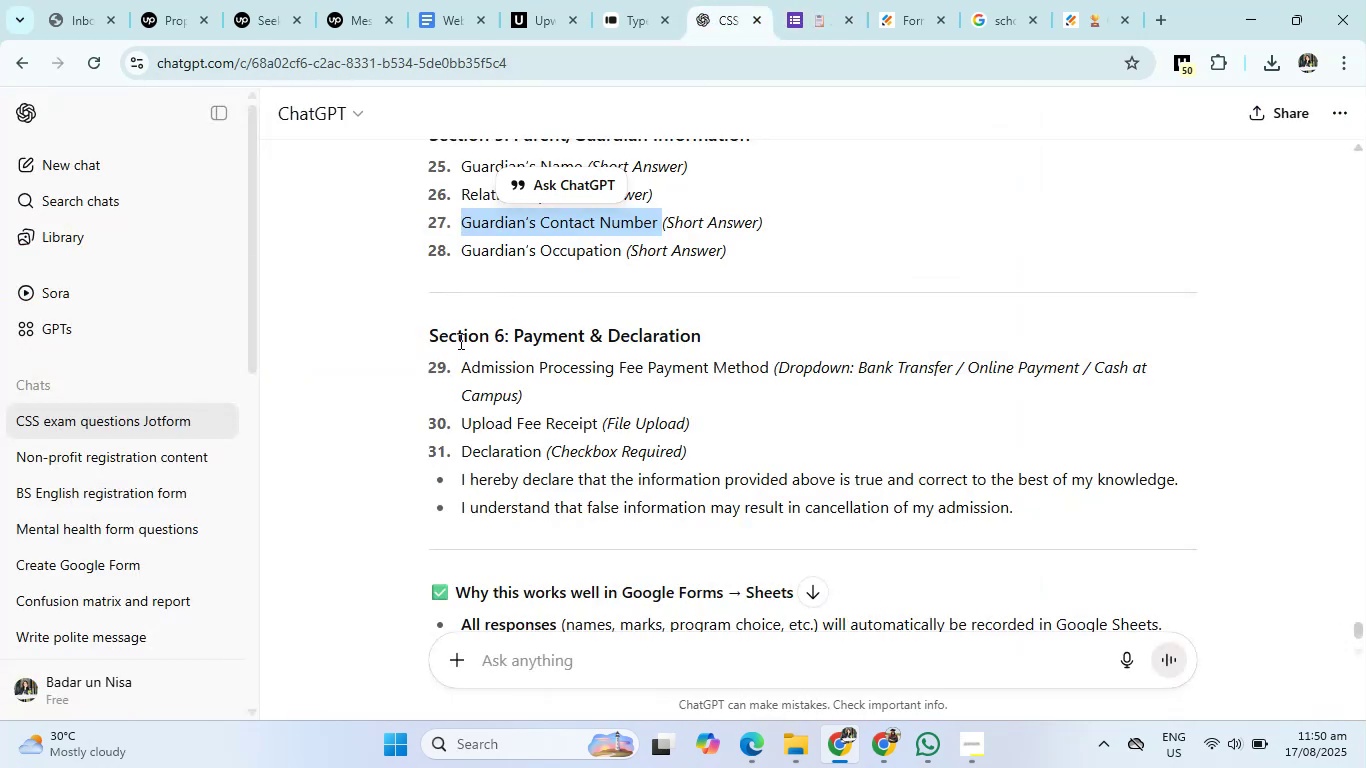 
left_click_drag(start_coordinate=[429, 336], to_coordinate=[723, 328])
 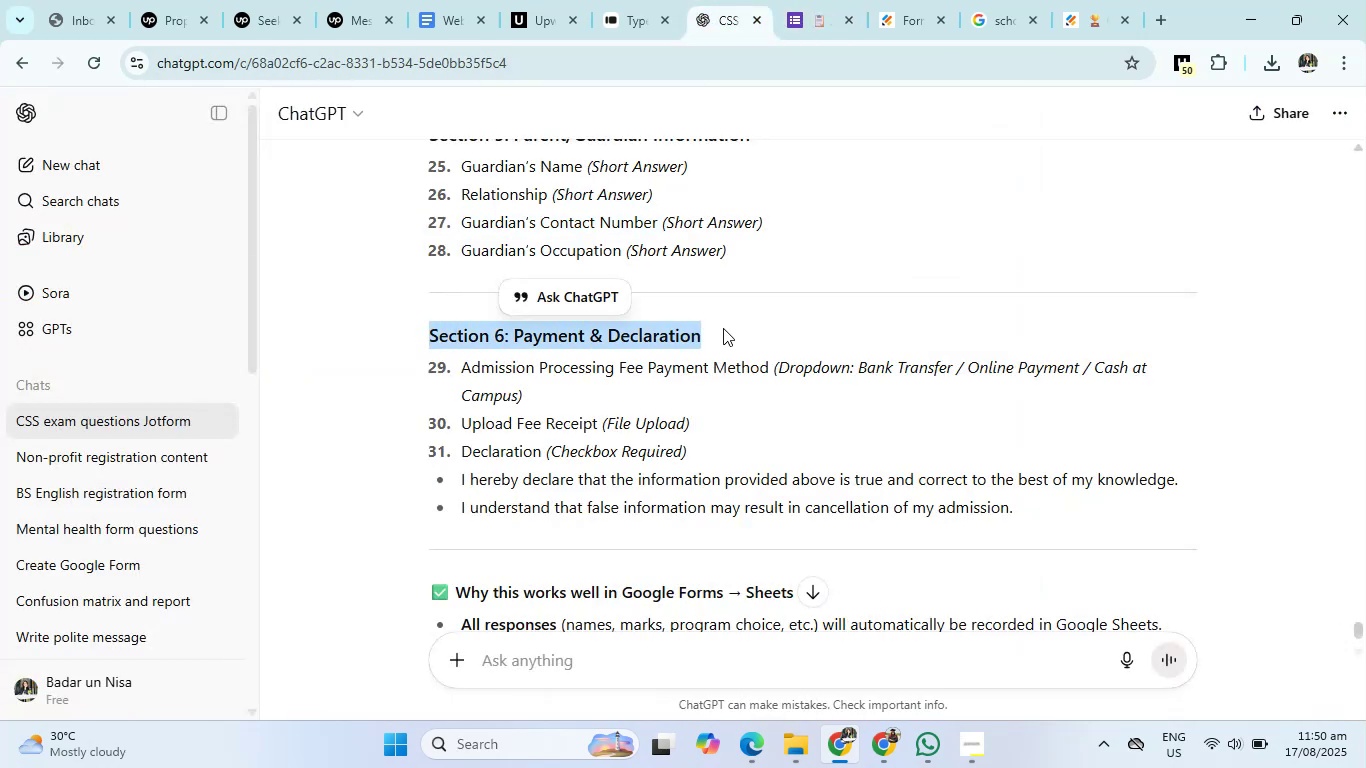 
key(Control+C)
 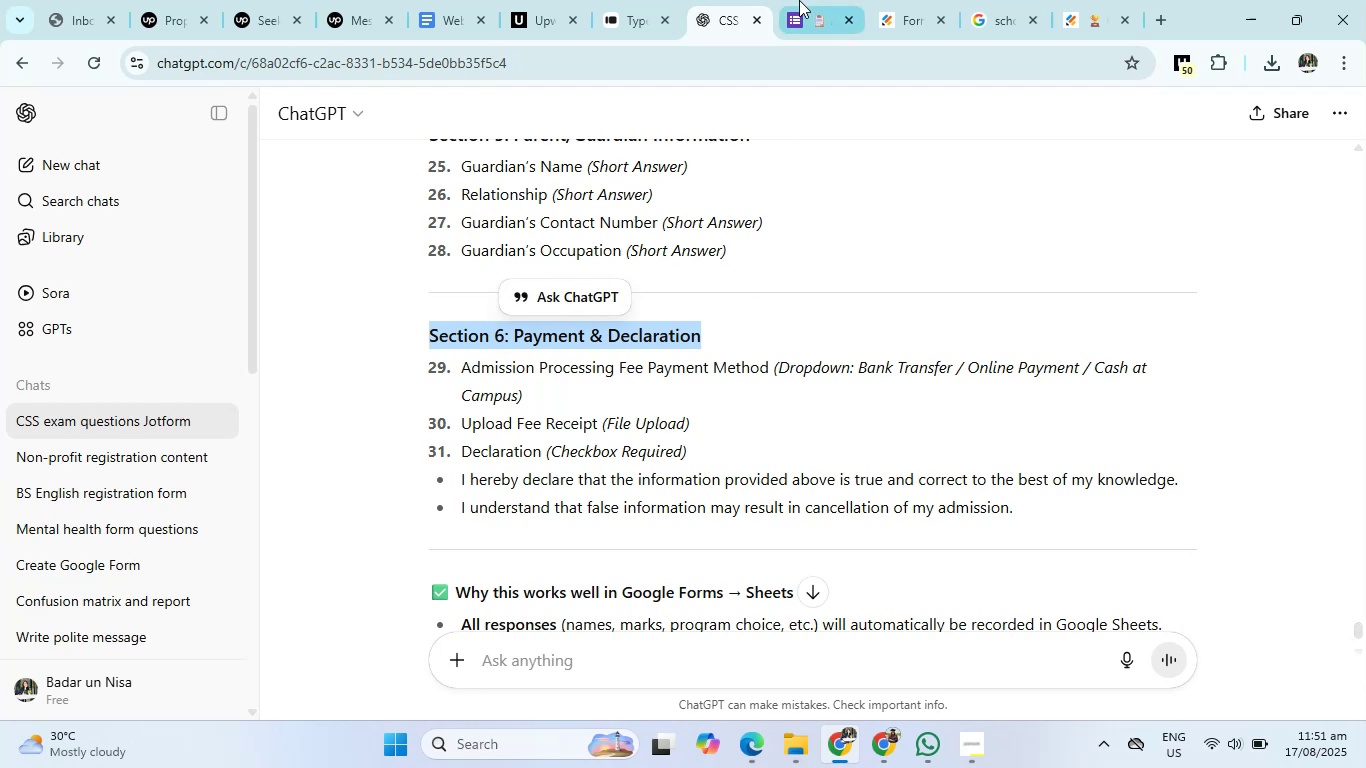 
left_click([799, 0])
 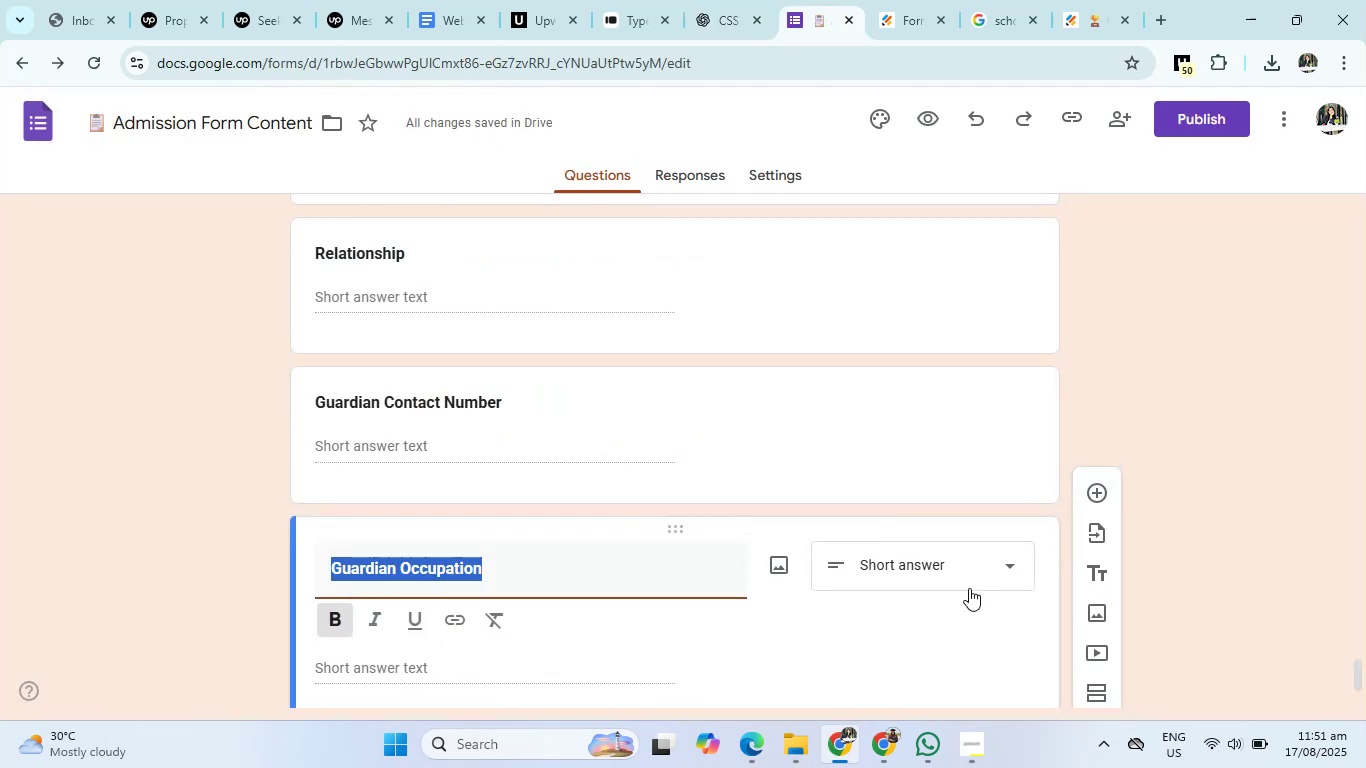 
scroll: coordinate [969, 590], scroll_direction: down, amount: 3.0
 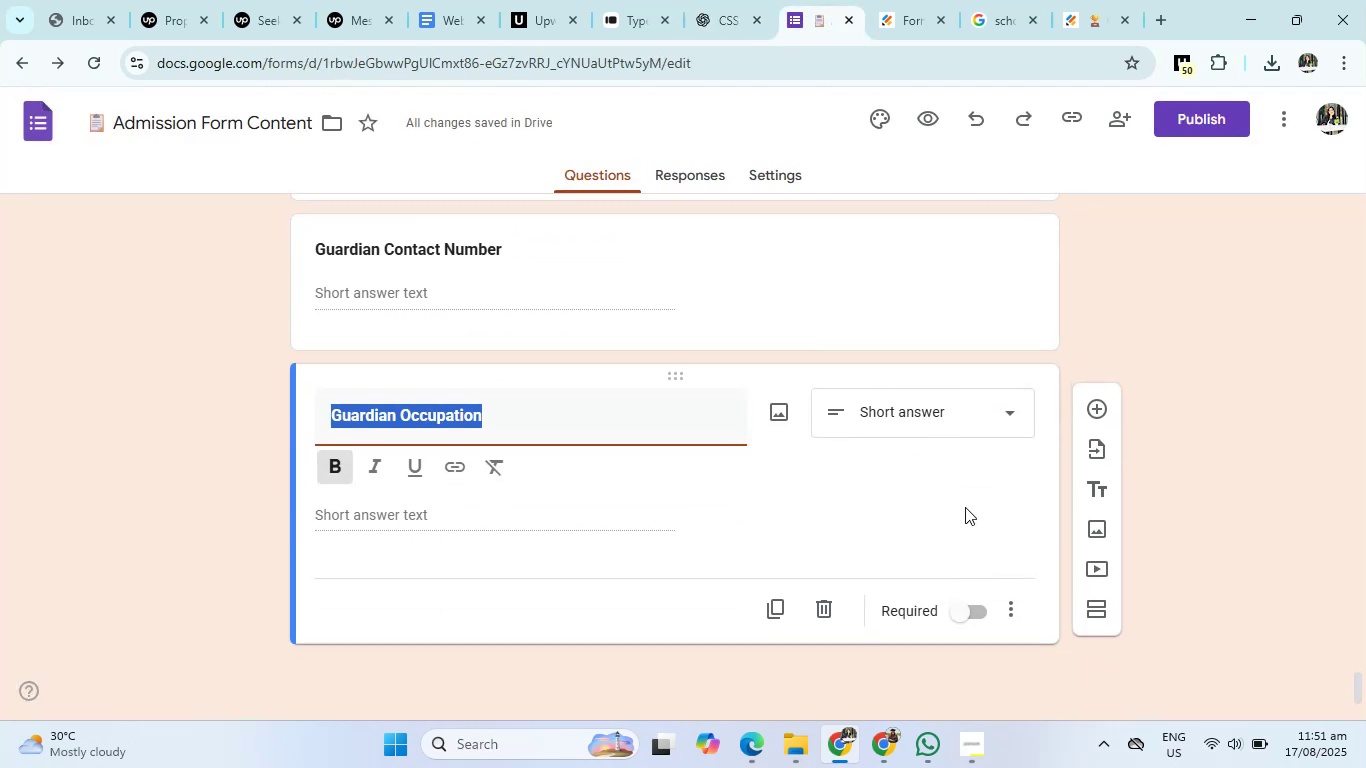 
left_click([965, 507])
 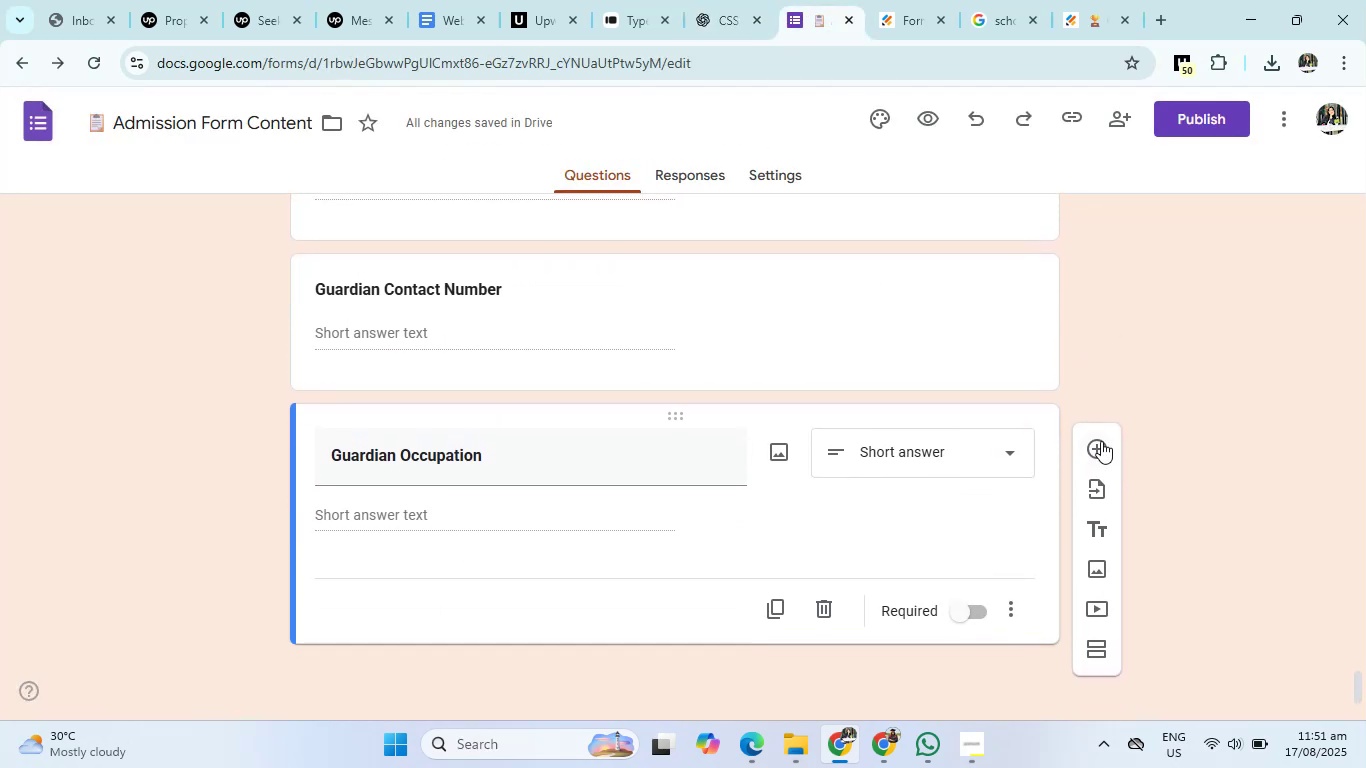 
left_click([1101, 441])
 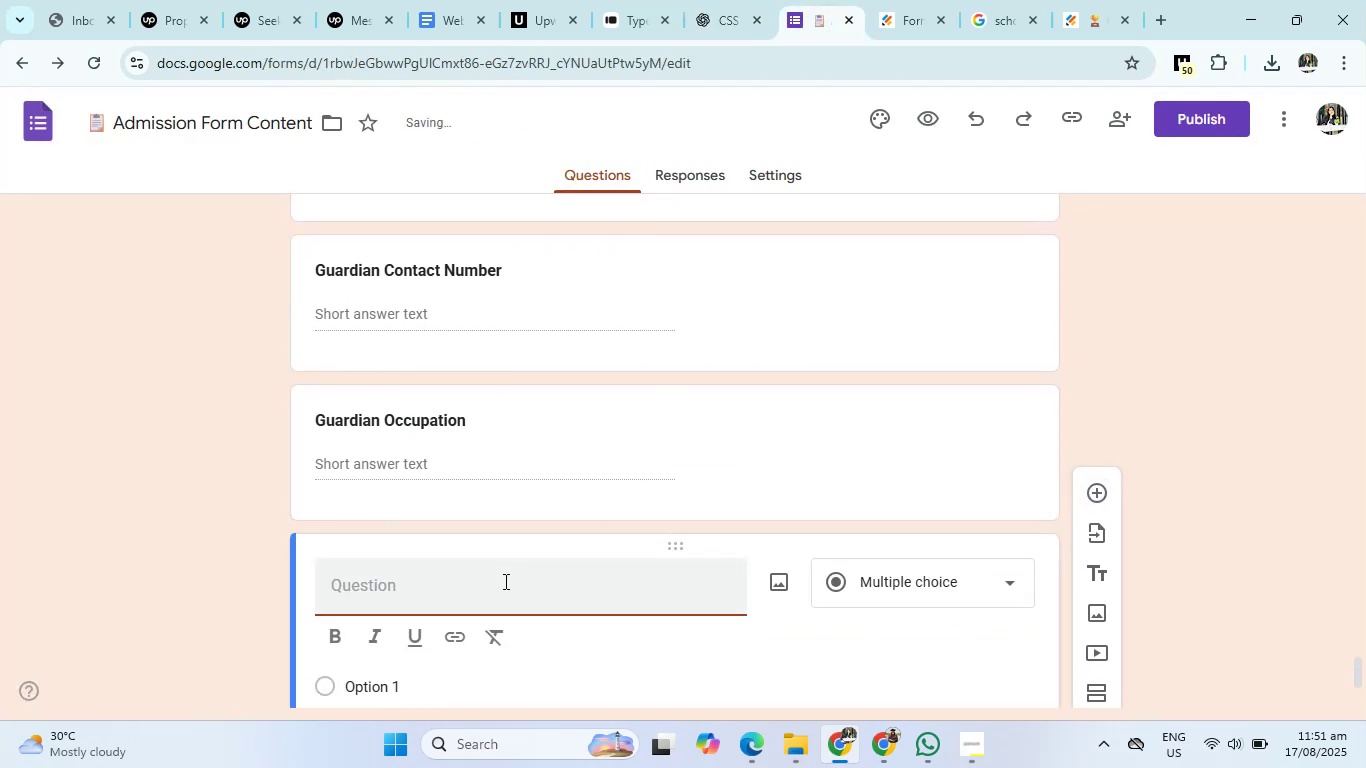 
left_click([504, 582])
 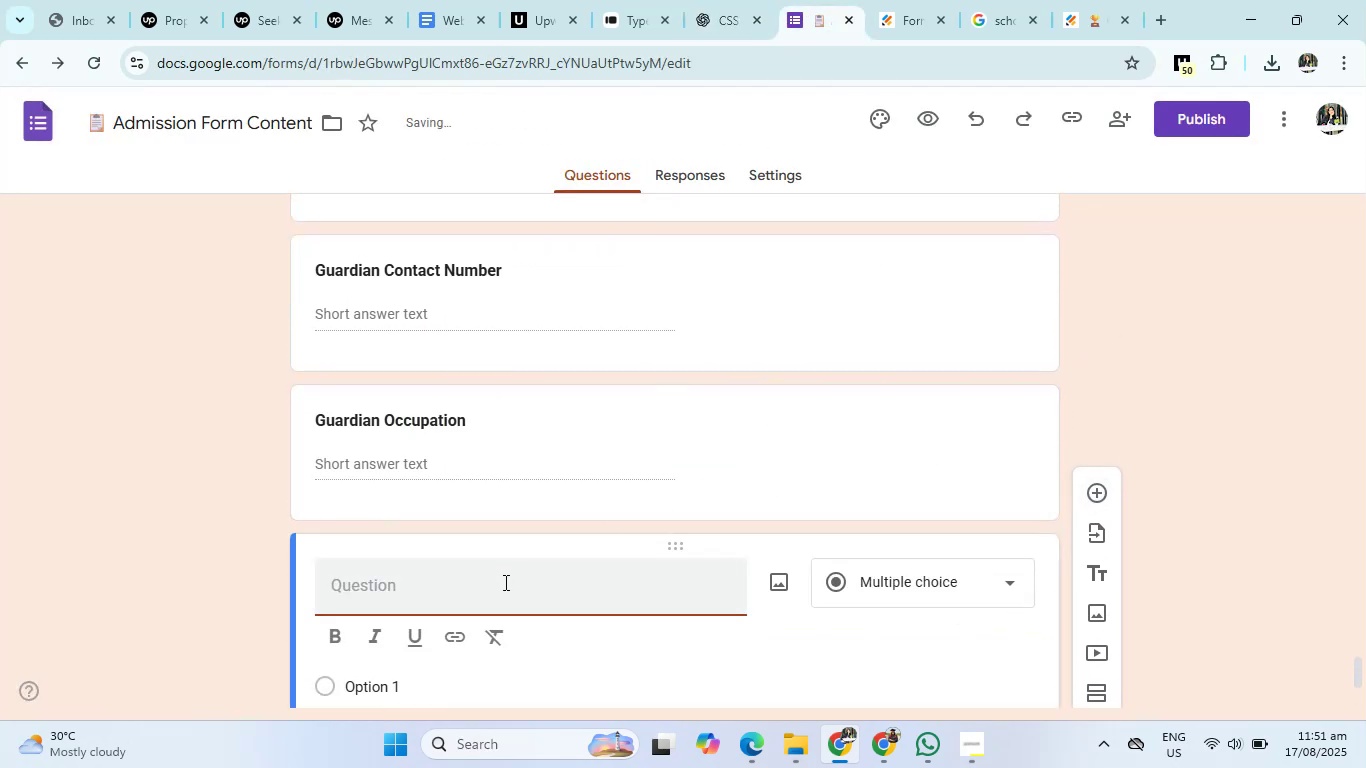 
key(Control+V)
 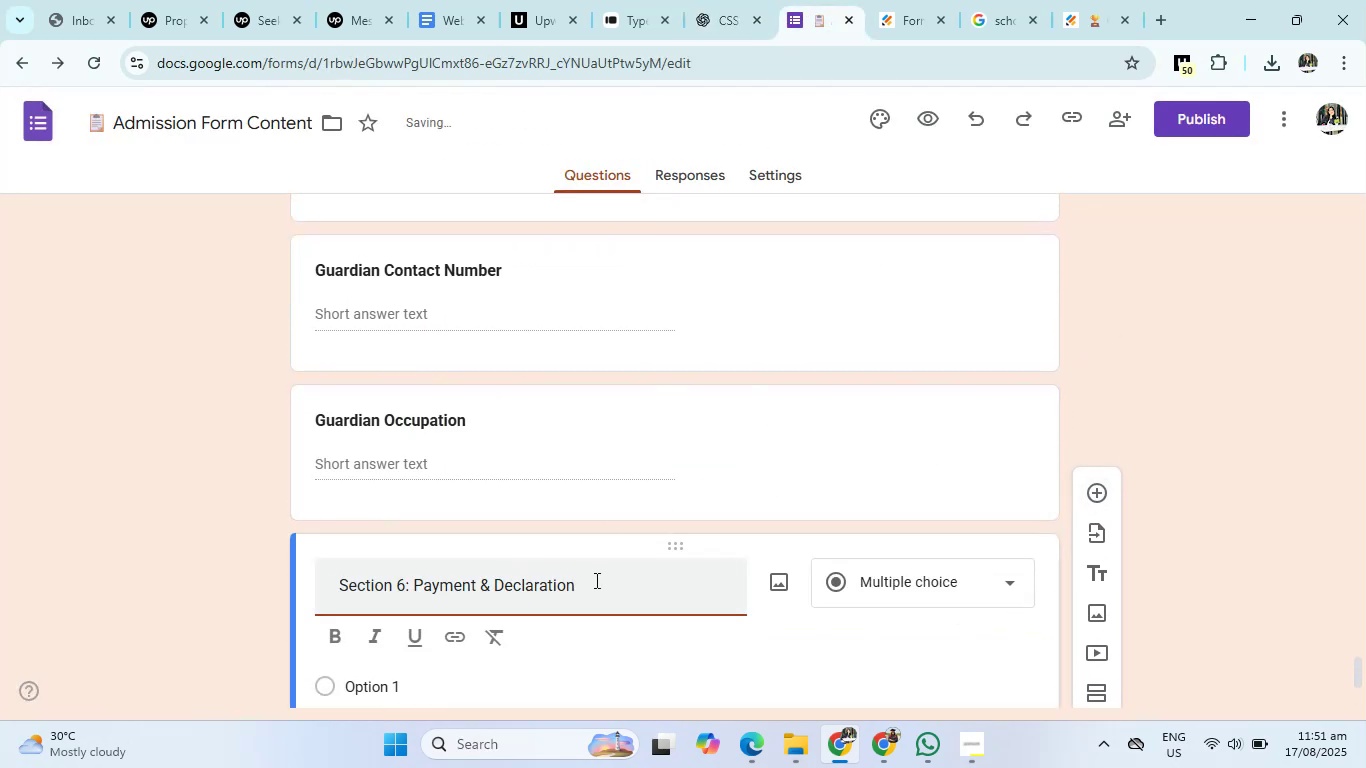 
key(Control+A)
 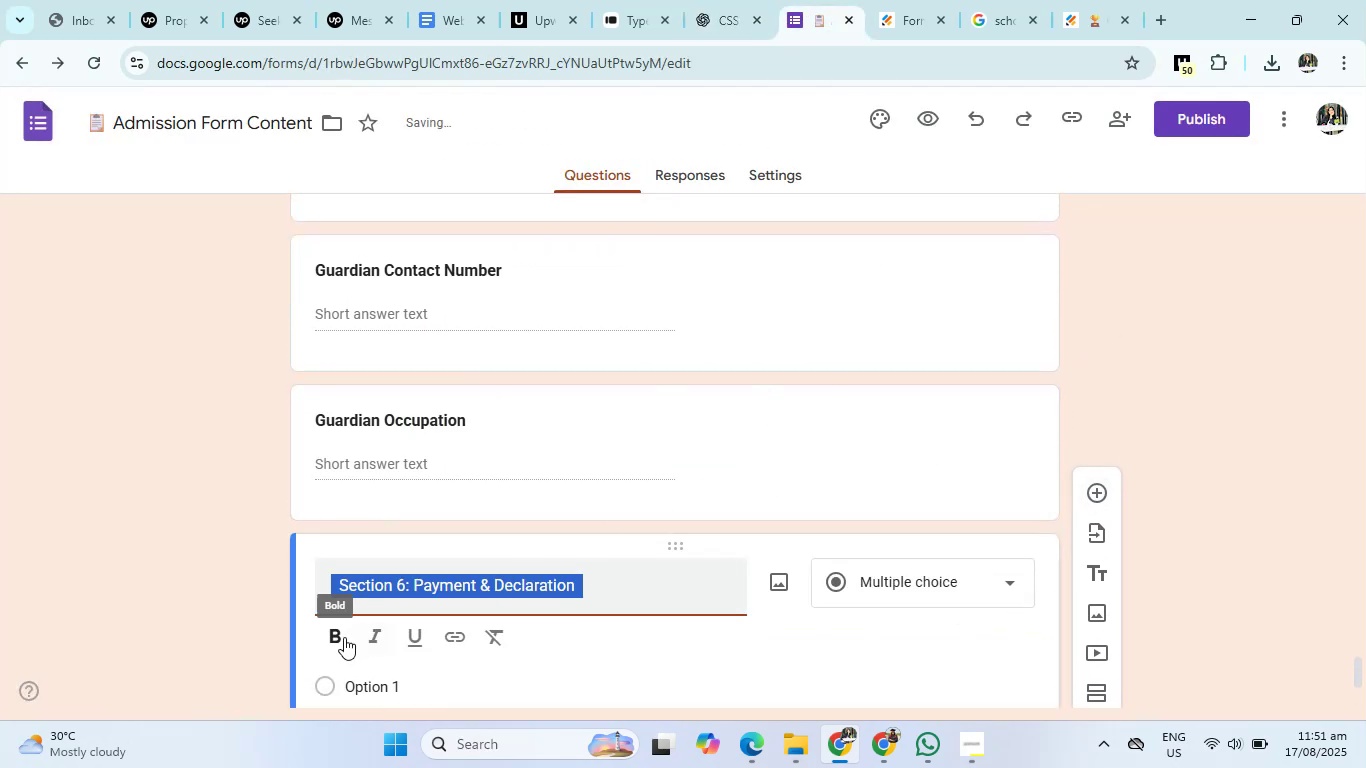 
left_click([343, 638])
 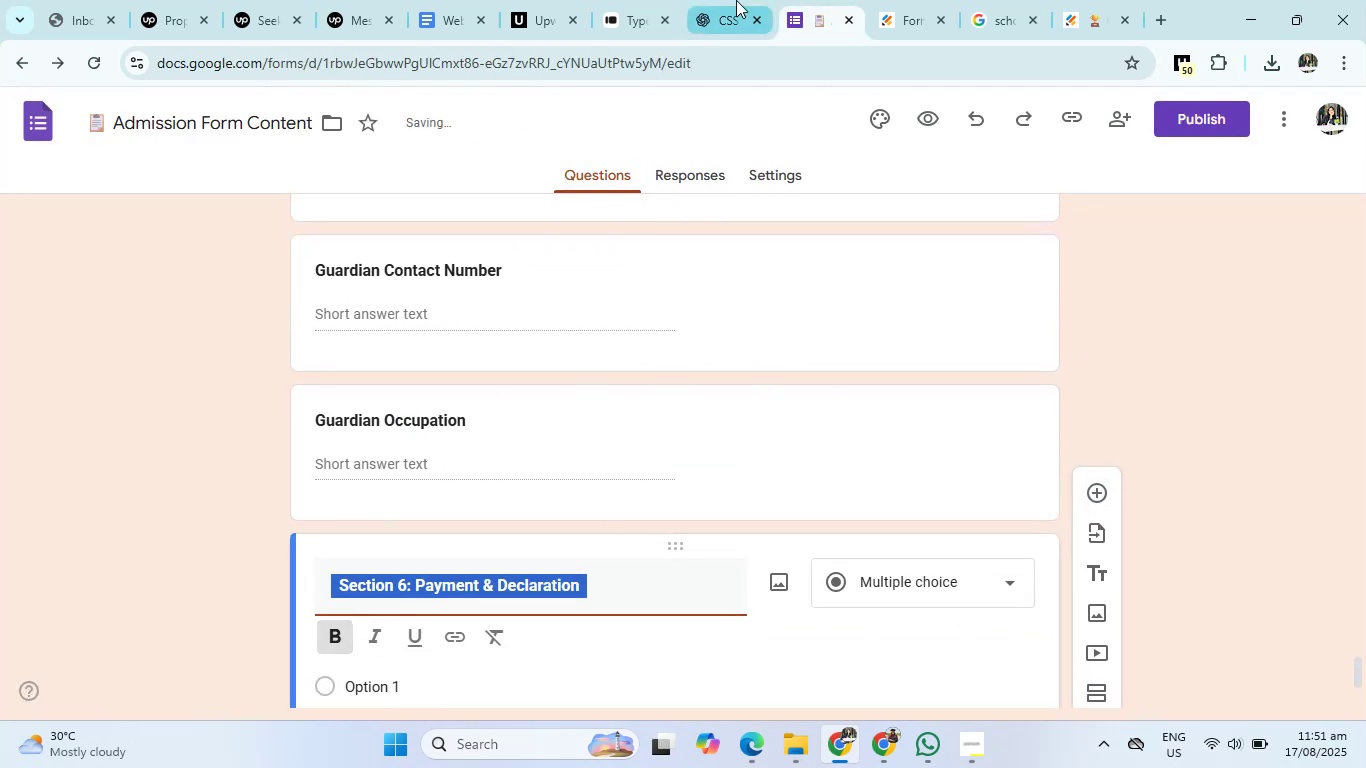 
left_click([727, 0])
 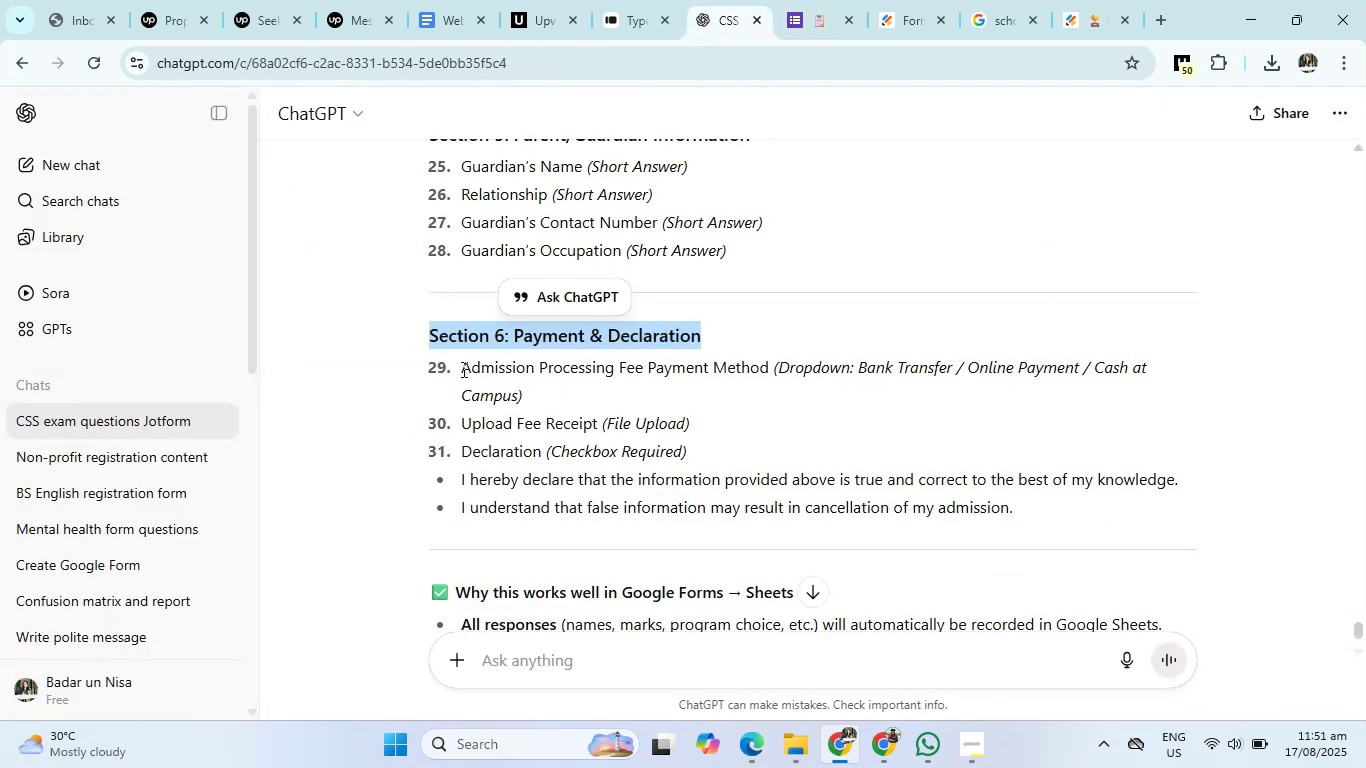 
left_click_drag(start_coordinate=[461, 367], to_coordinate=[771, 379])
 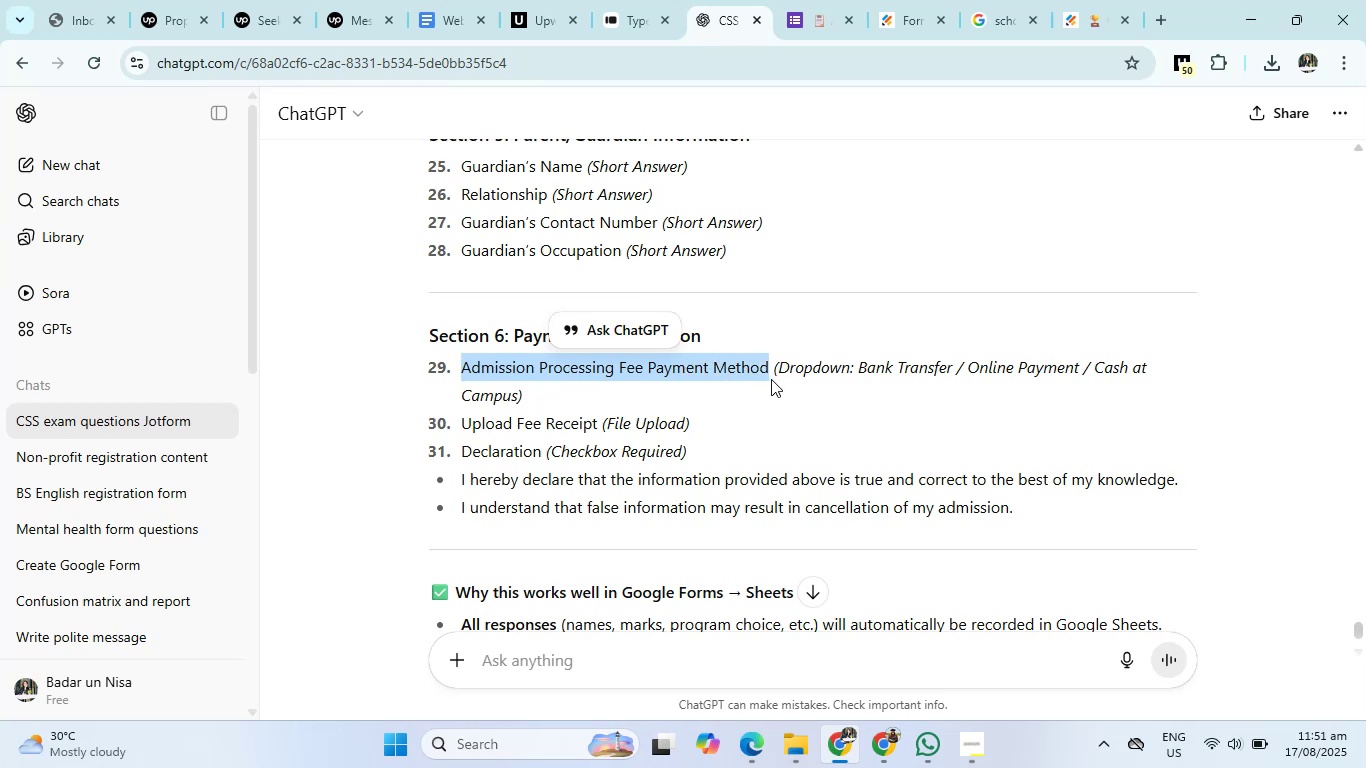 
key(Control+C)
 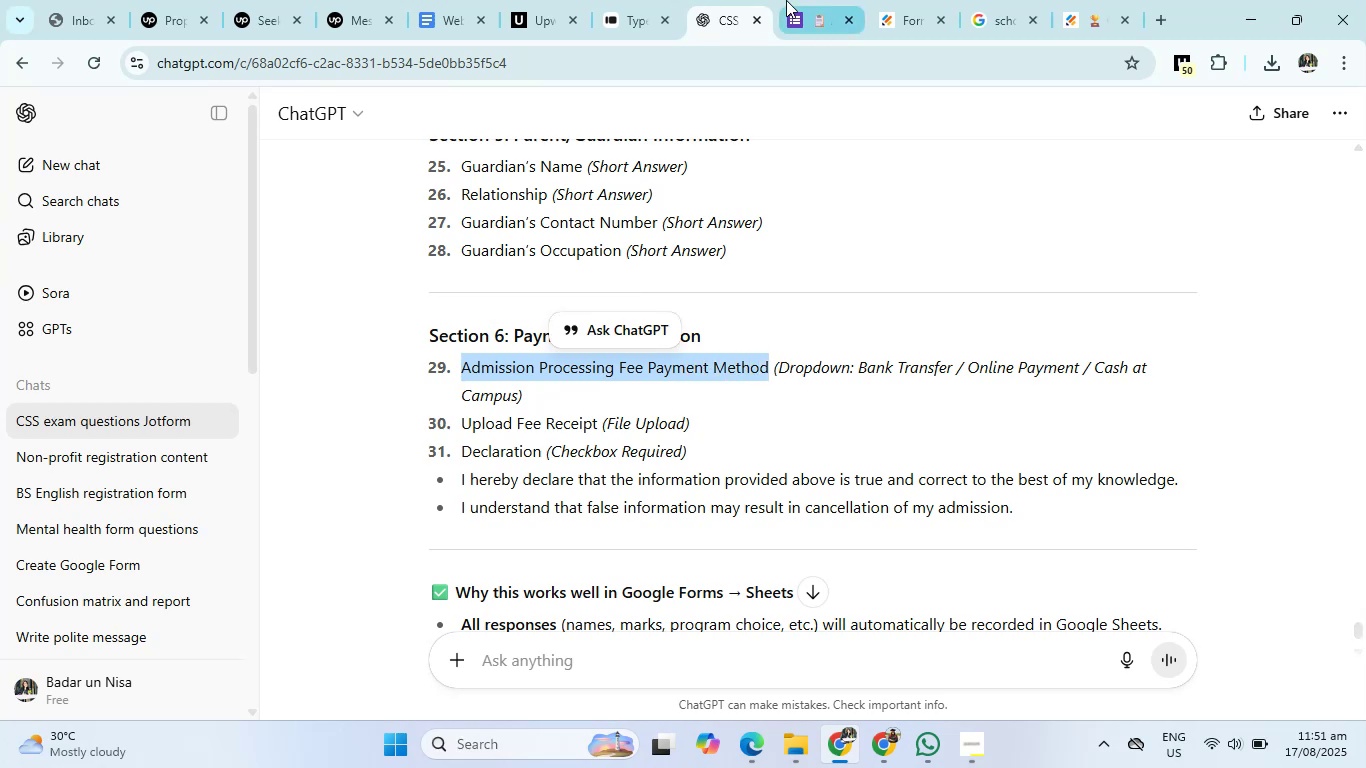 
left_click([786, 0])
 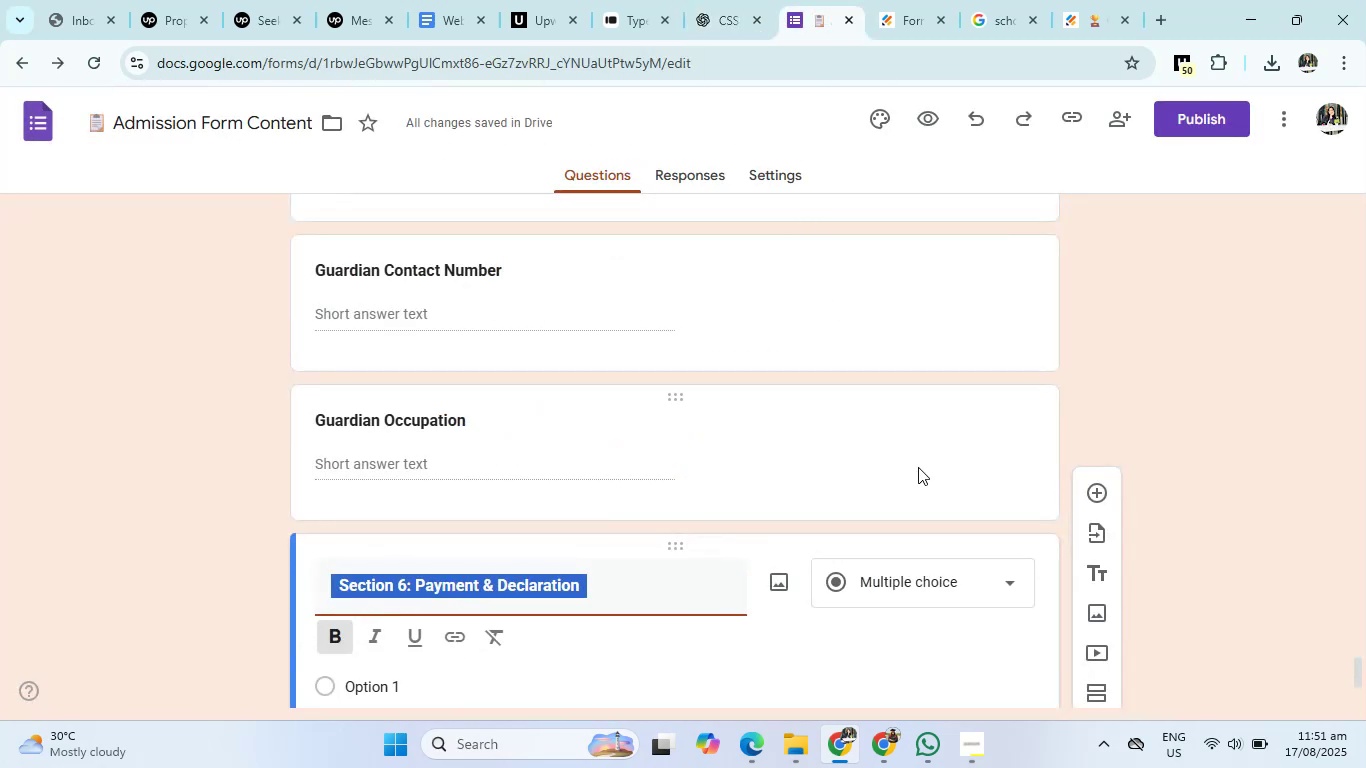 
scroll: coordinate [947, 486], scroll_direction: down, amount: 2.0
 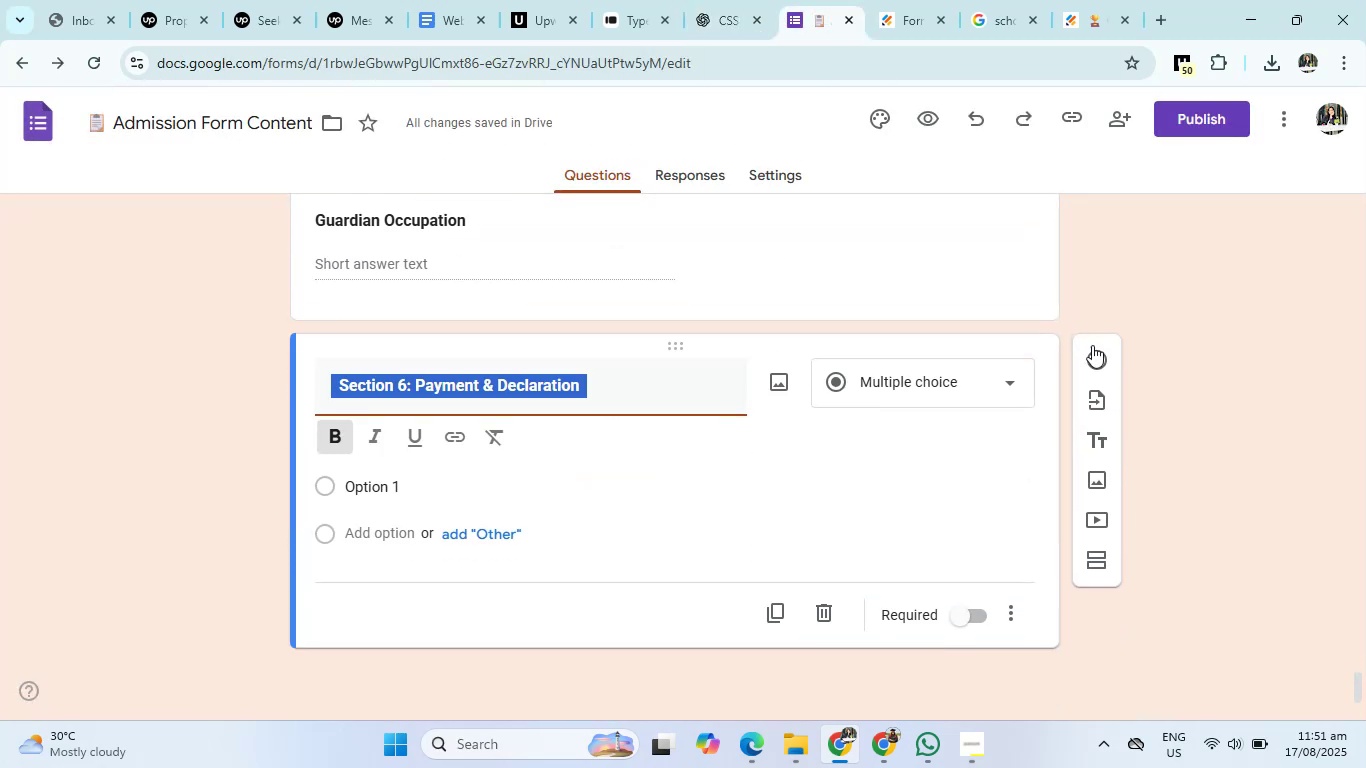 
left_click([1095, 353])
 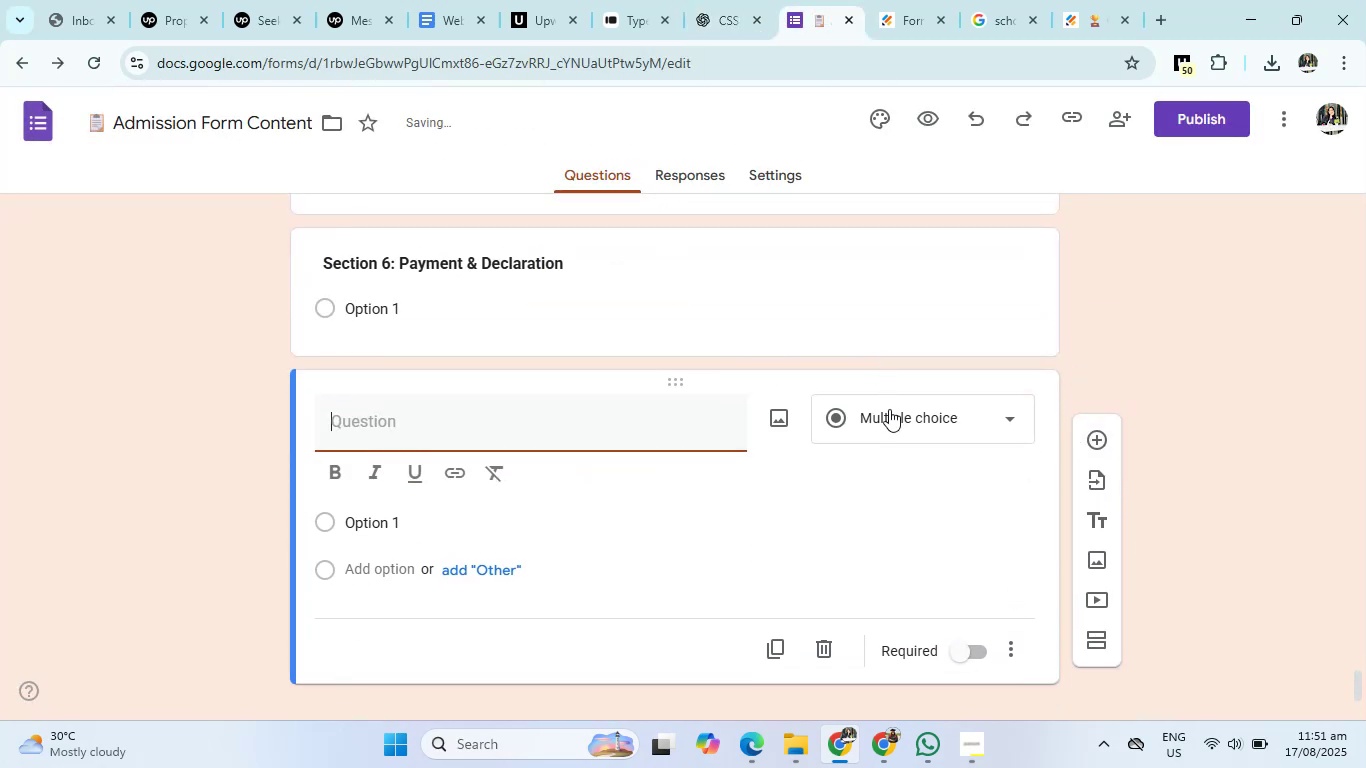 
left_click([889, 419])
 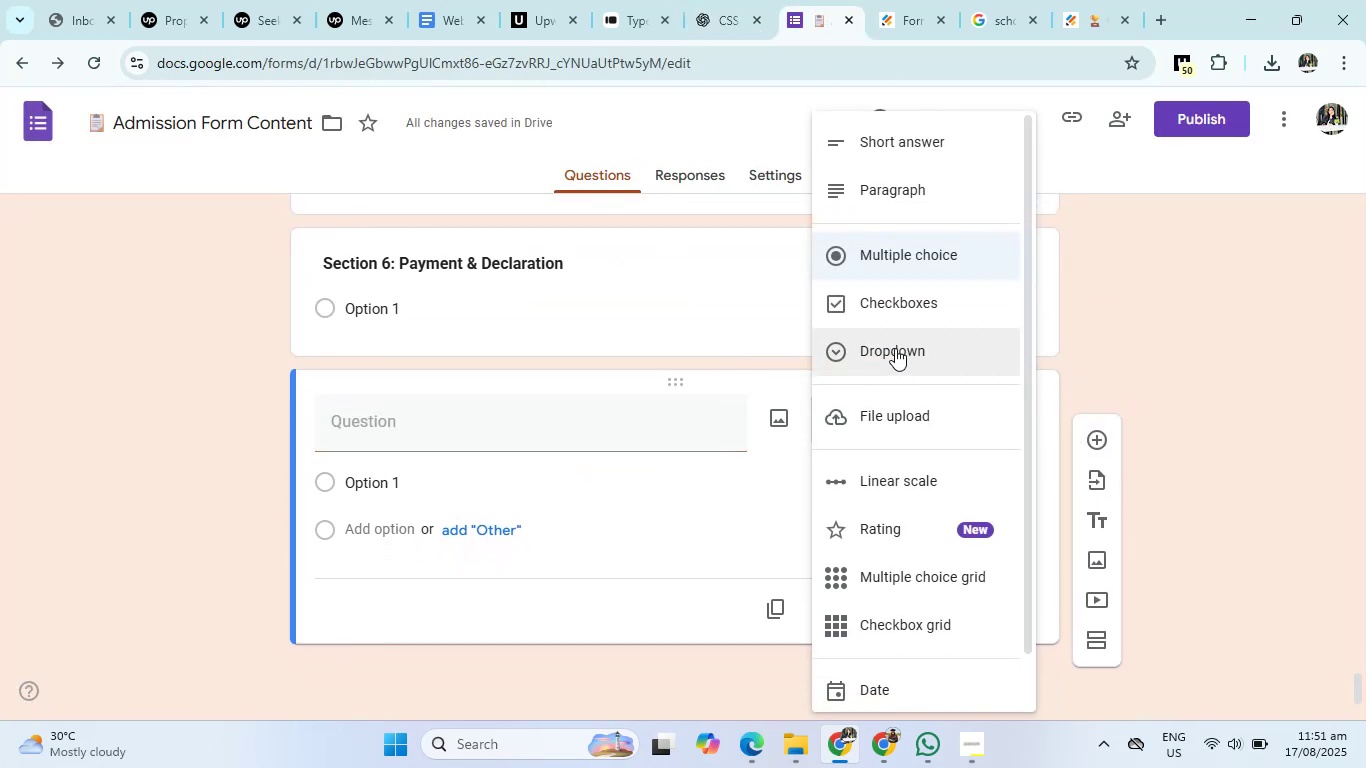 
left_click([896, 344])
 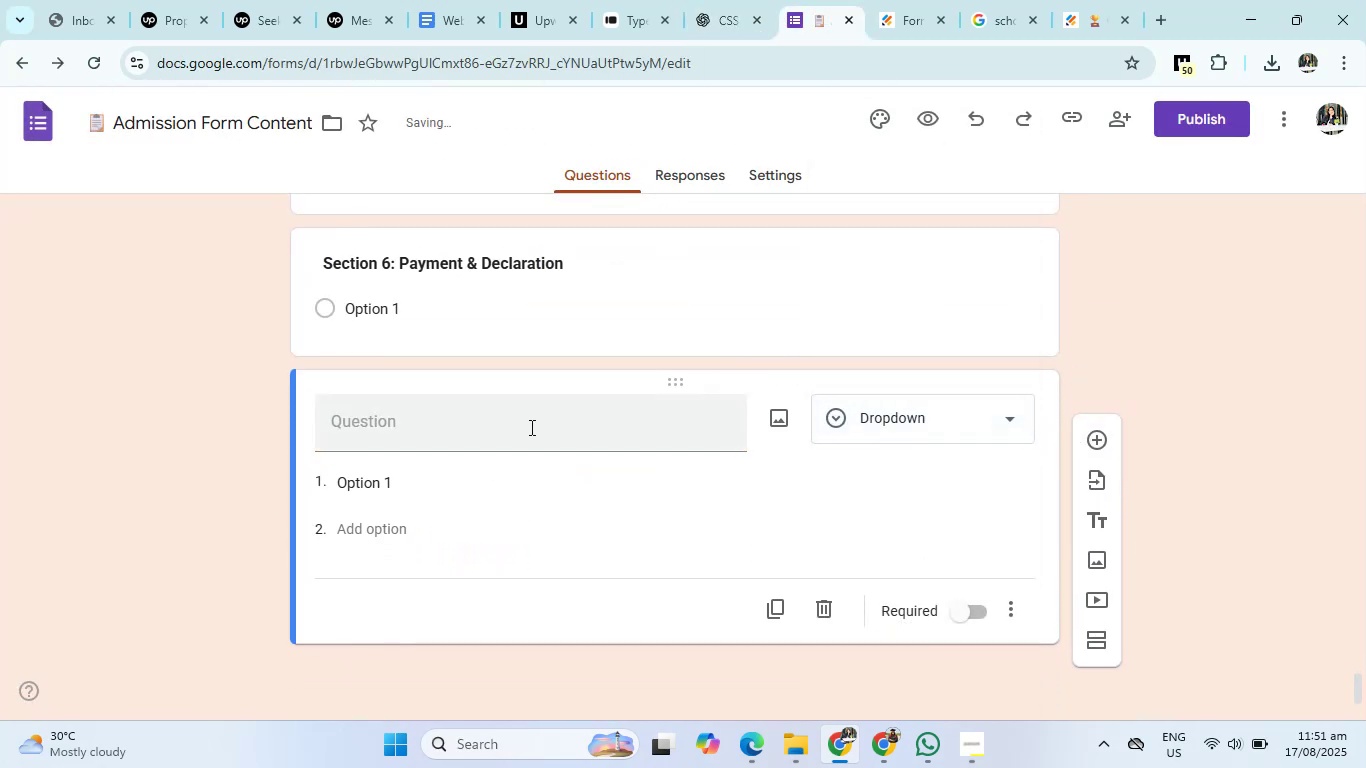 
left_click([530, 427])
 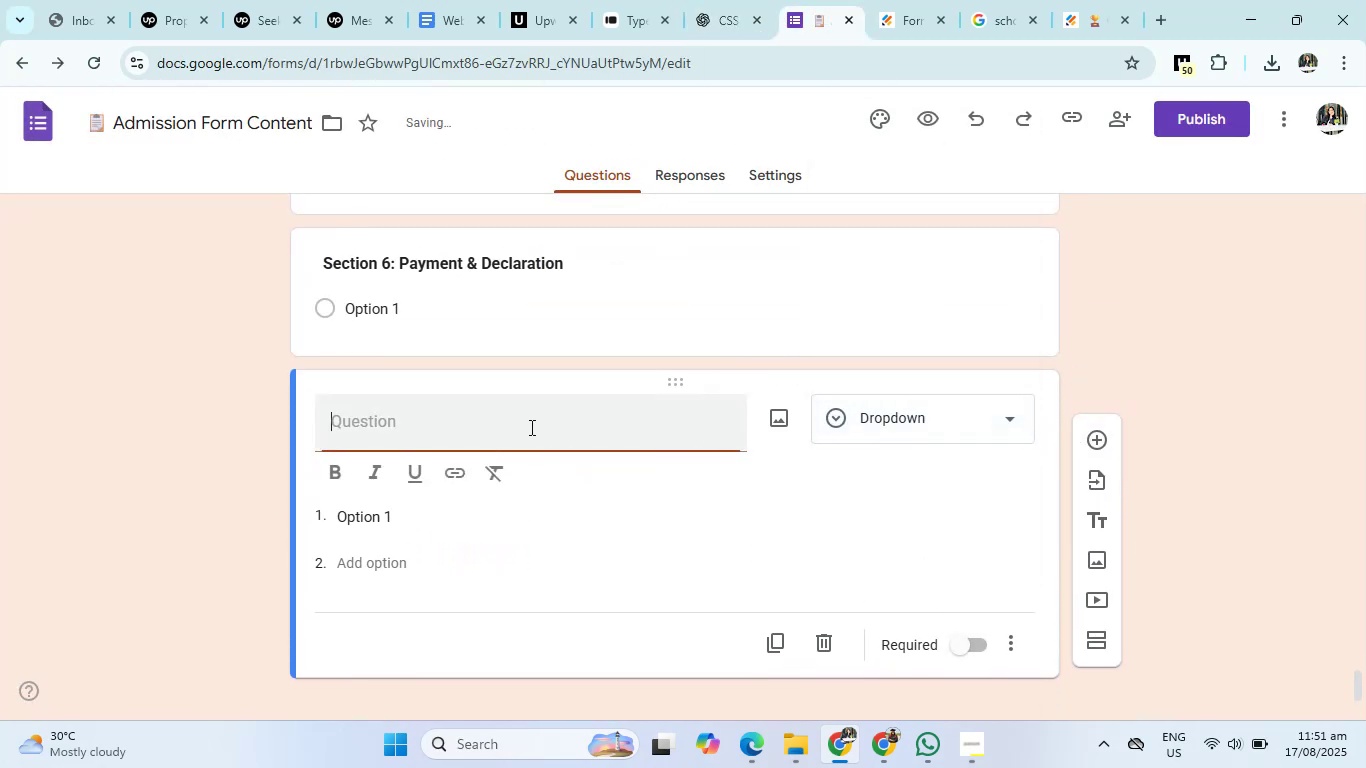 
key(Control+V)
 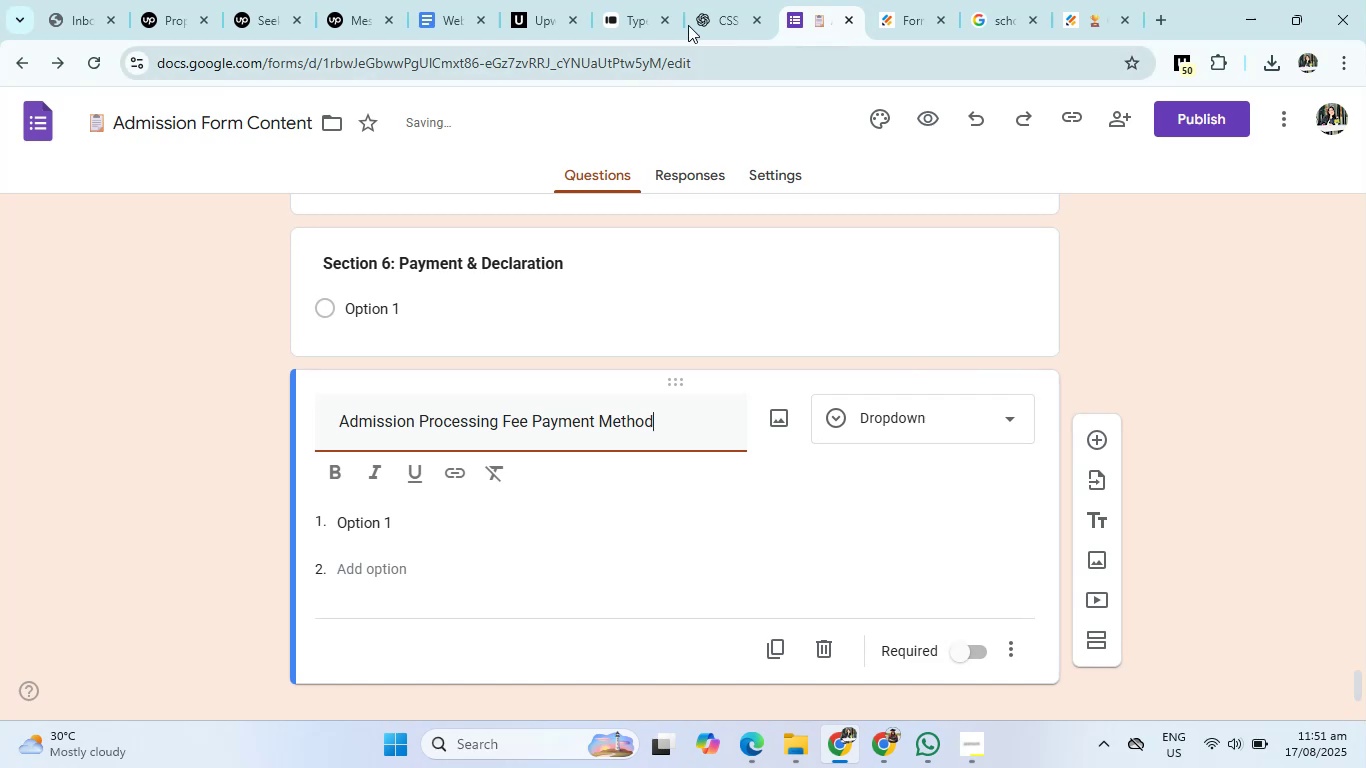 
left_click([711, 0])
 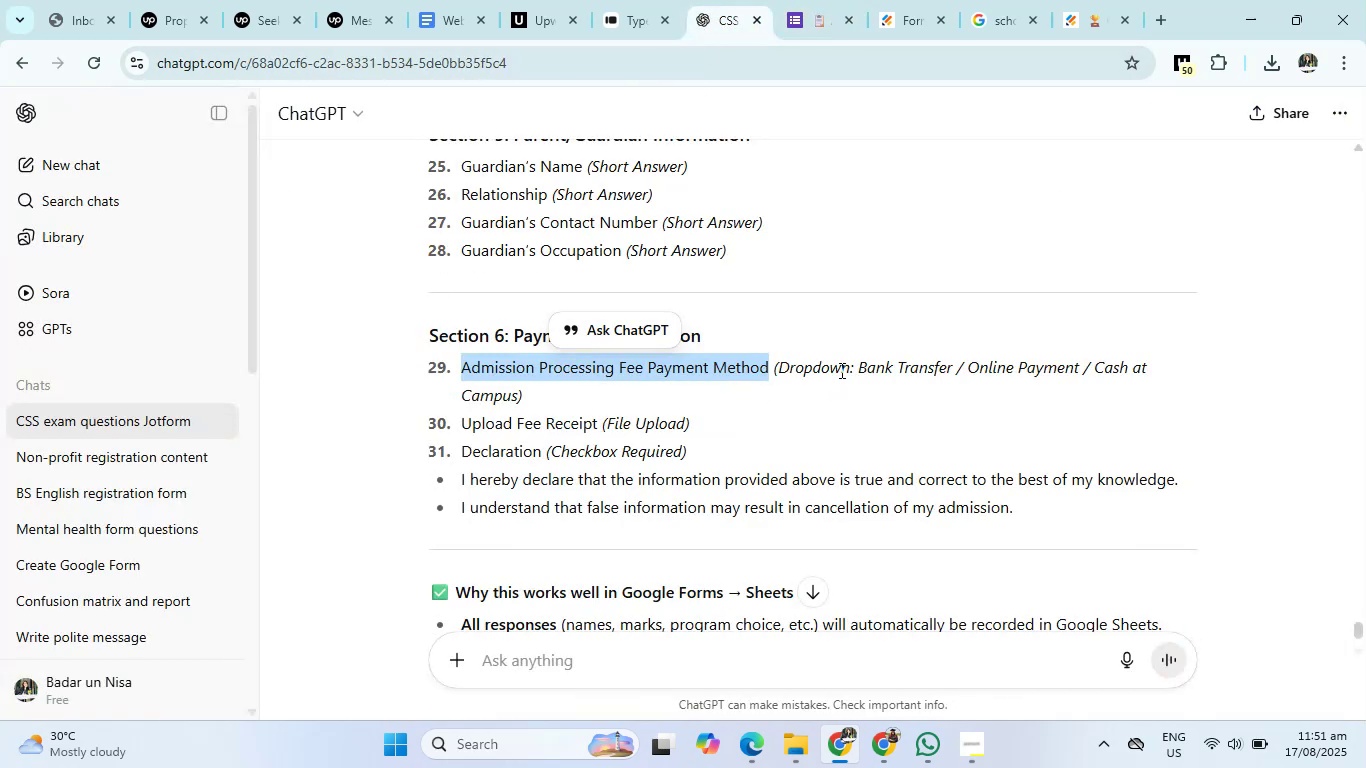 
wait(6.56)
 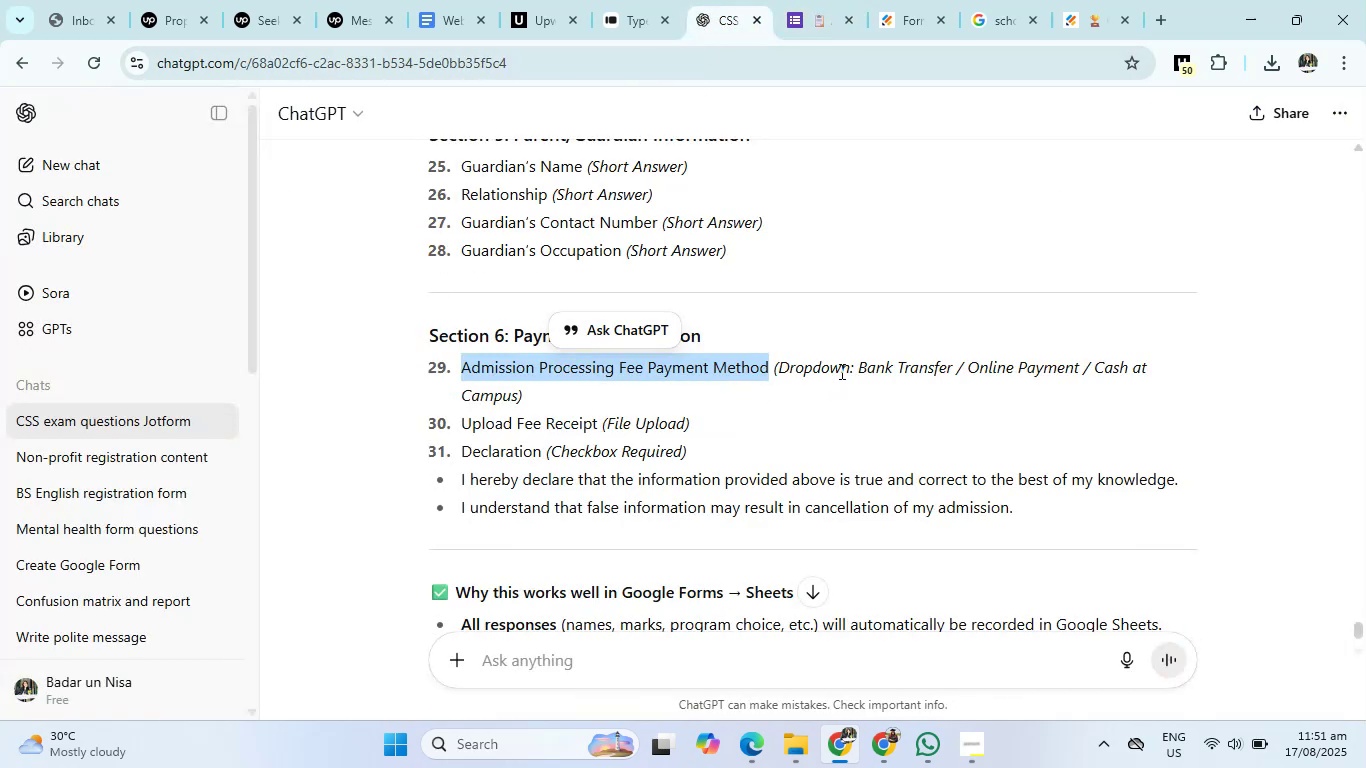 
left_click_drag(start_coordinate=[858, 368], to_coordinate=[1008, 400])
 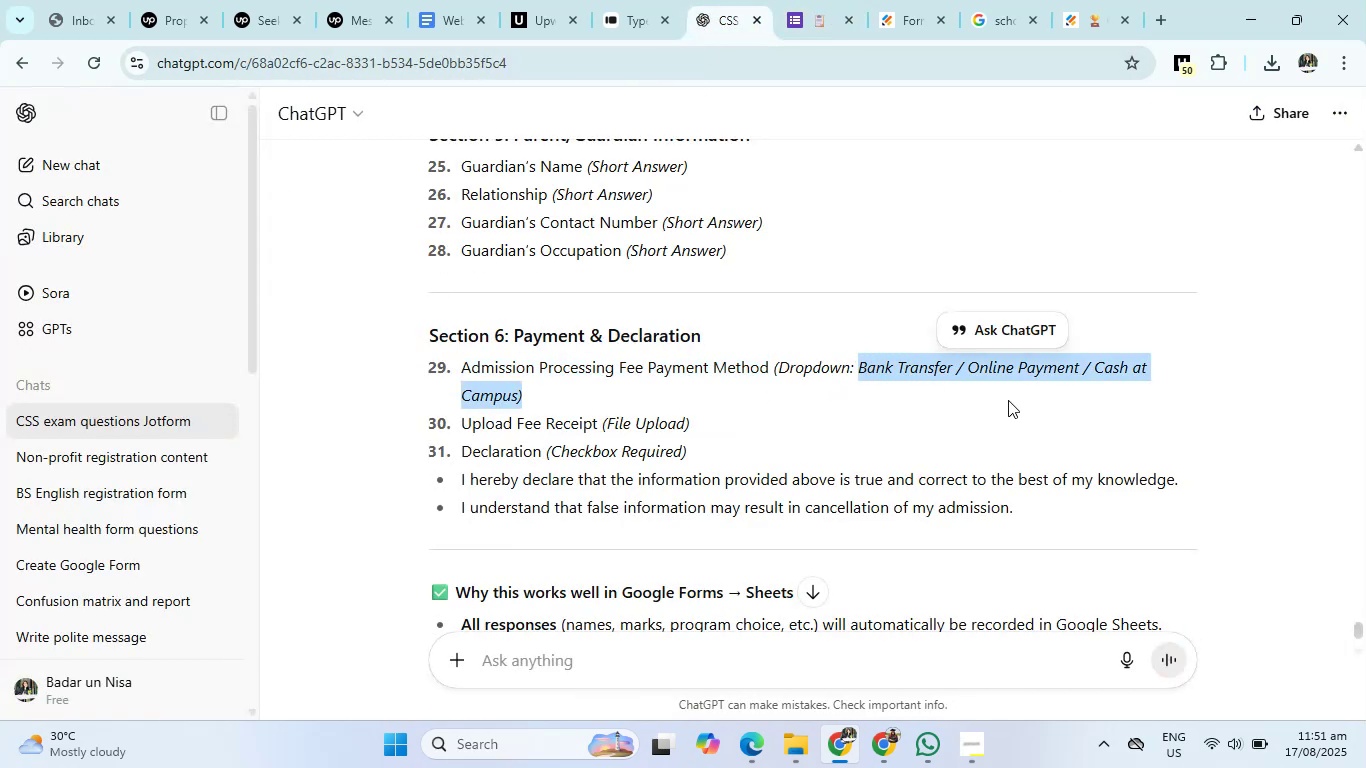 
key(Control+C)
 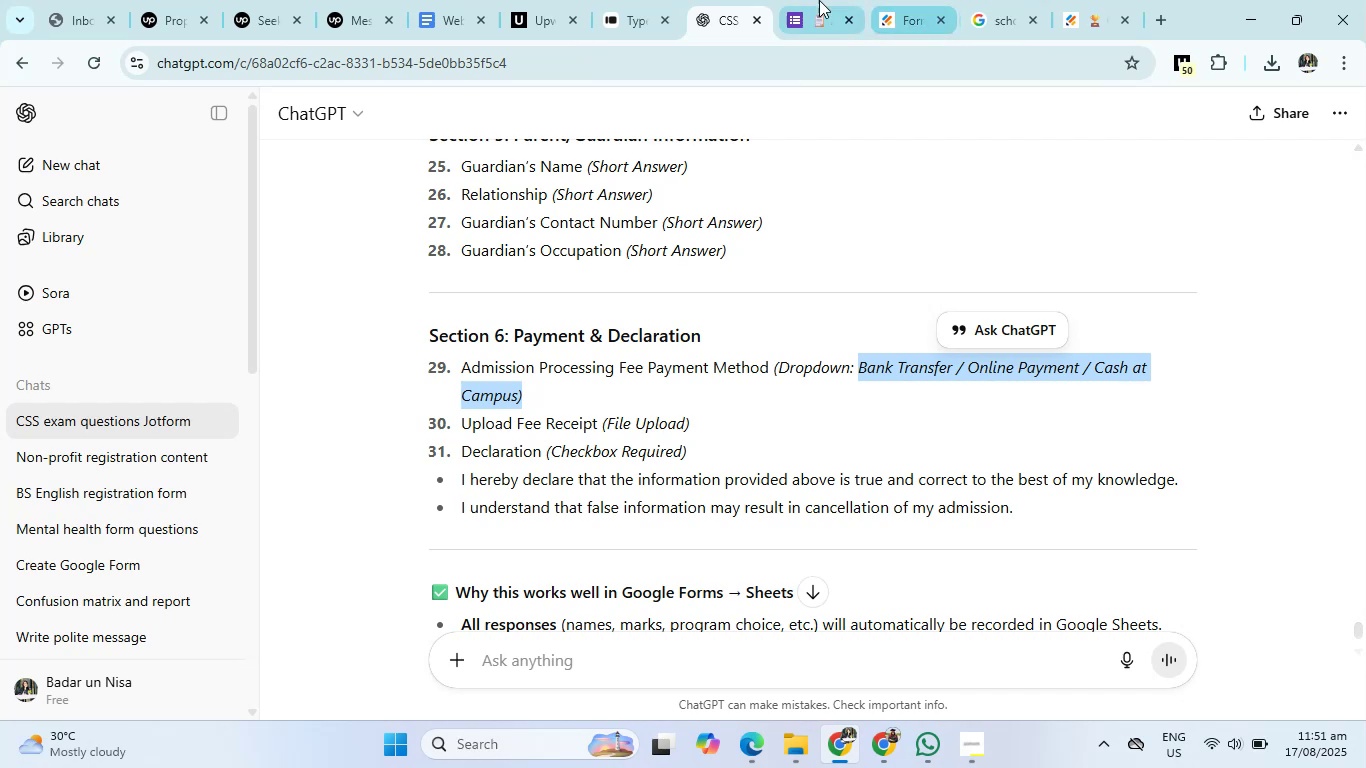 
left_click([819, 0])
 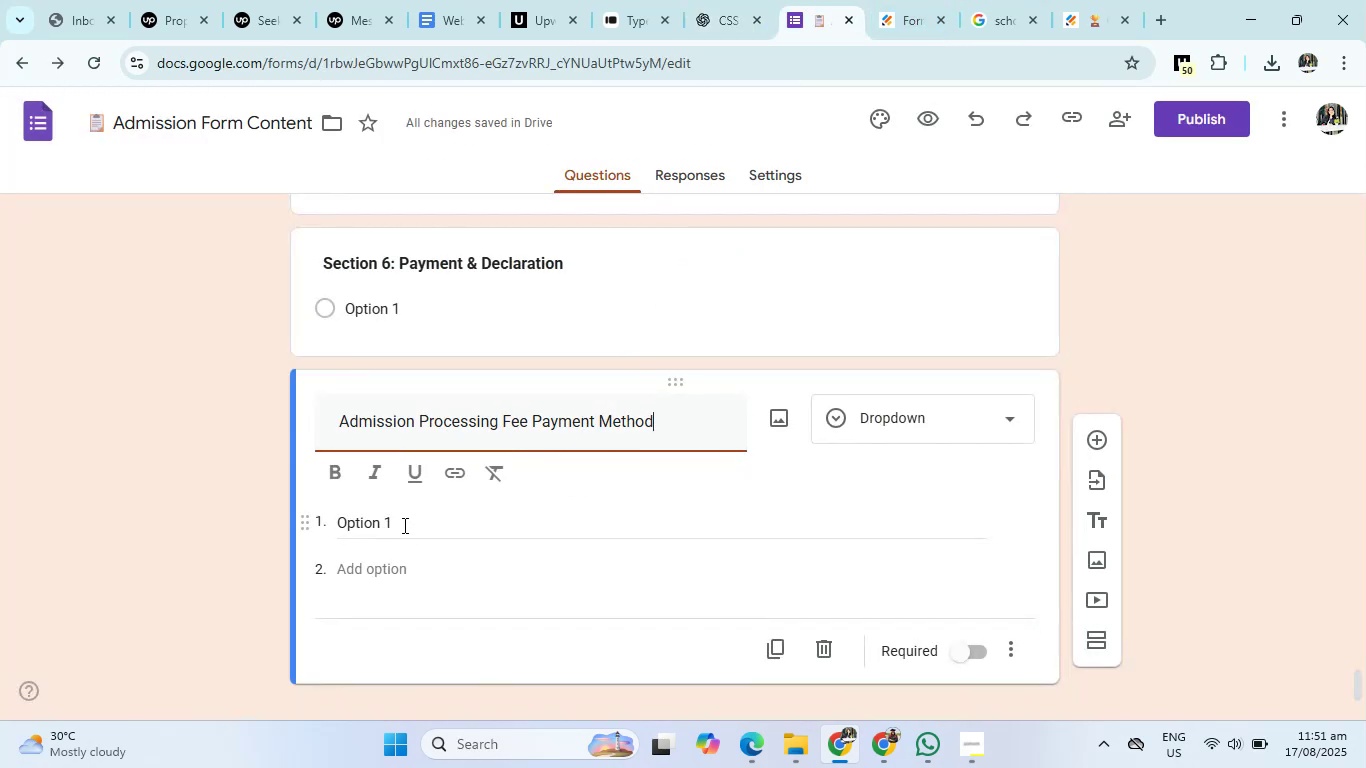 
left_click([403, 525])
 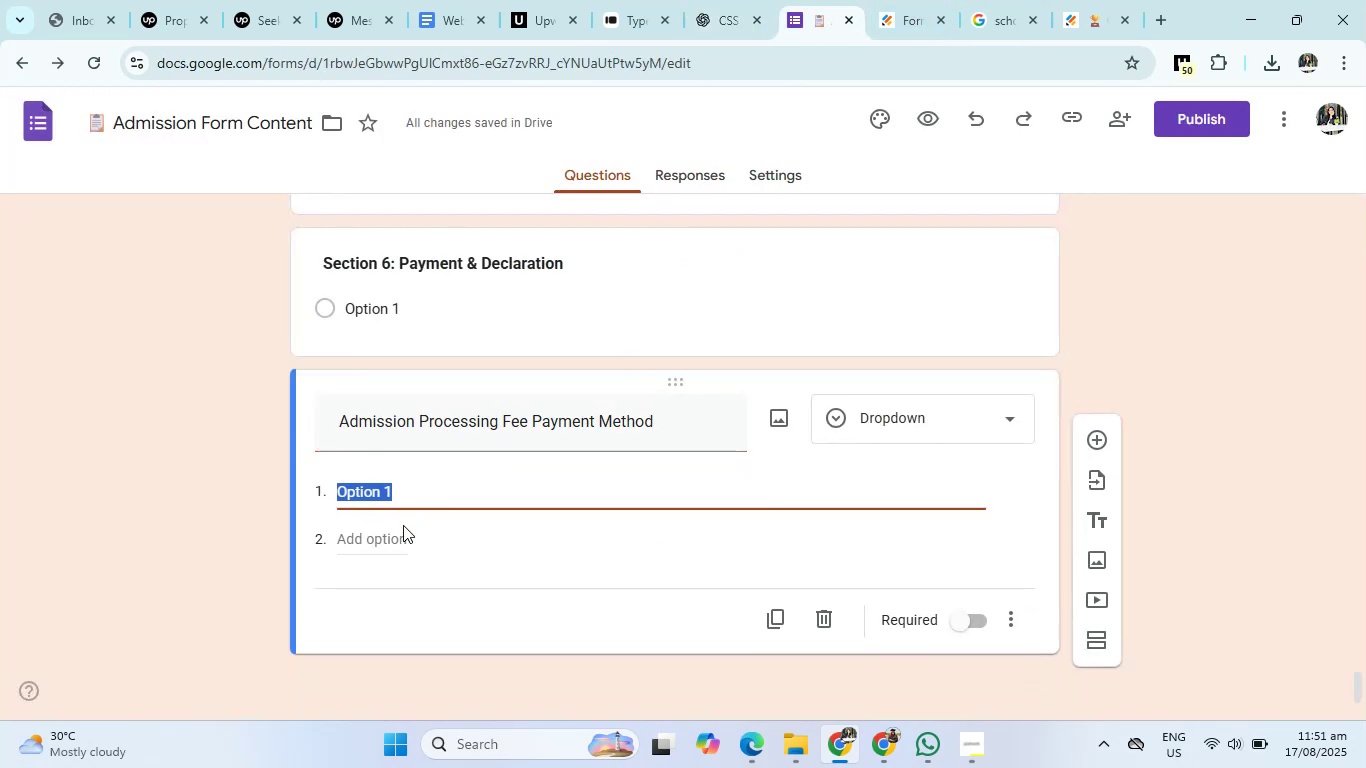 
key(Control+V)
 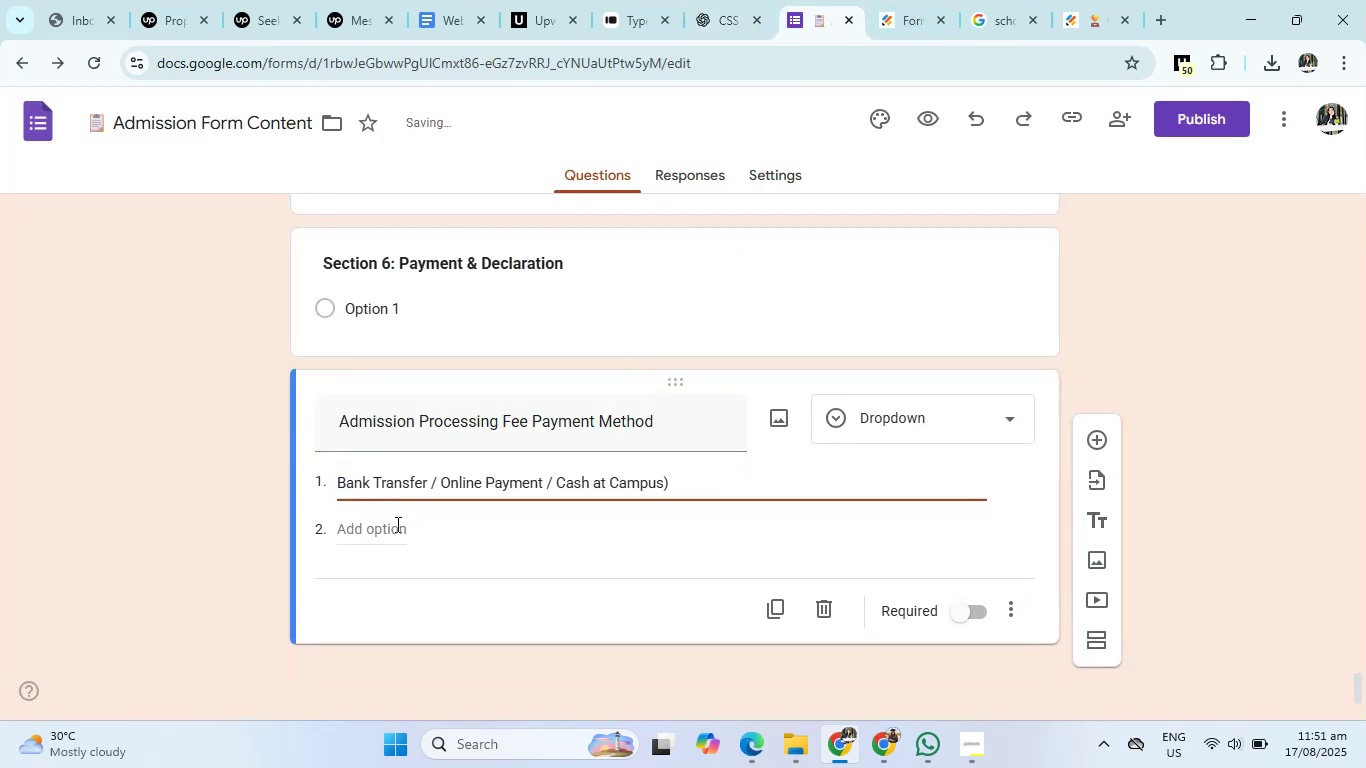 
left_click([396, 524])
 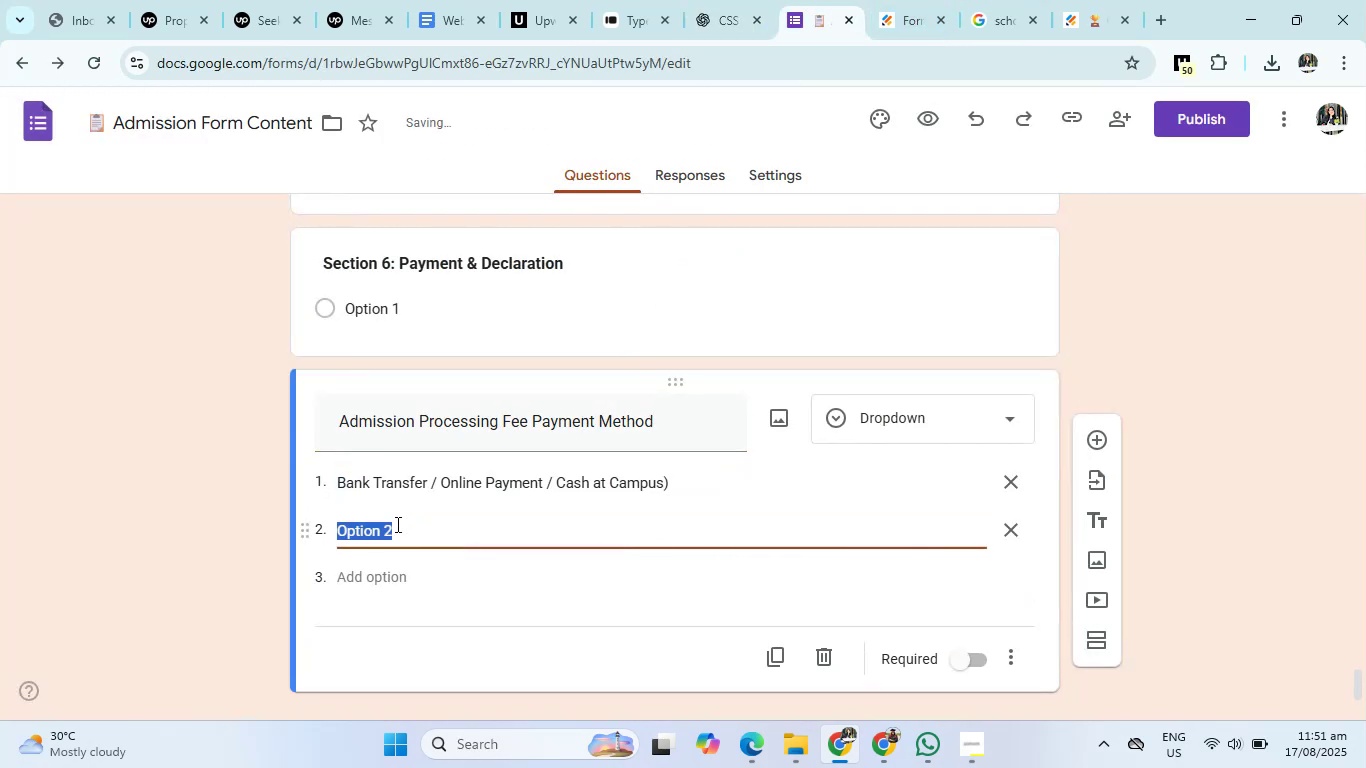 
type(Online Payment)
 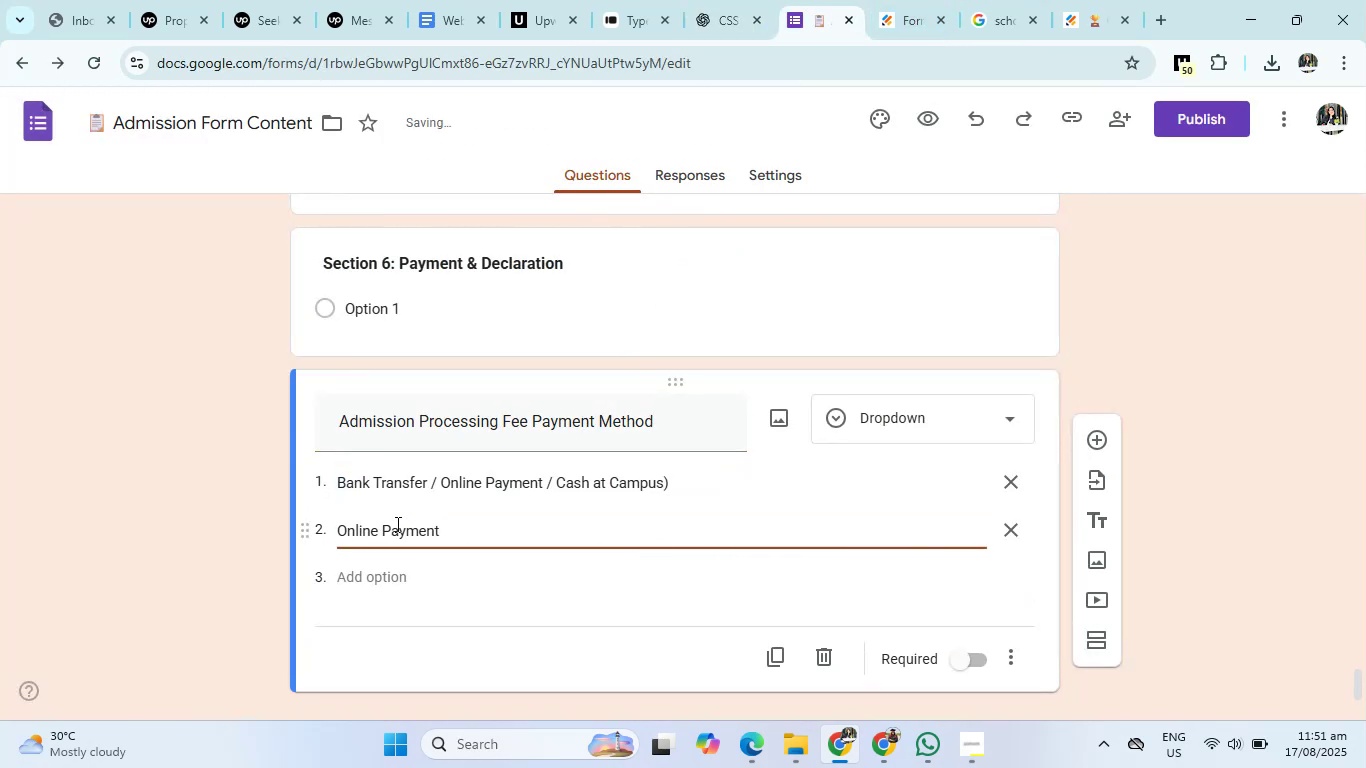 
key(Enter)
 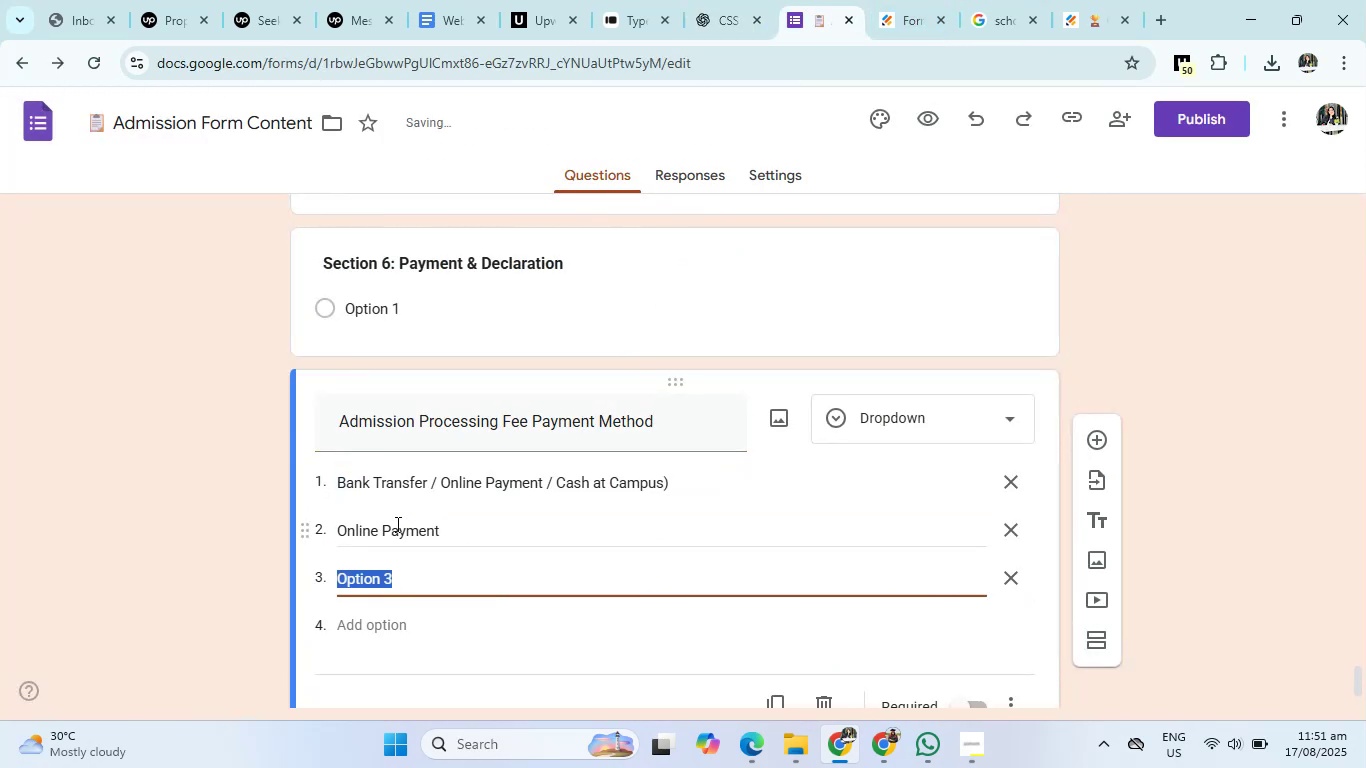 
type(Cash at Campus)
 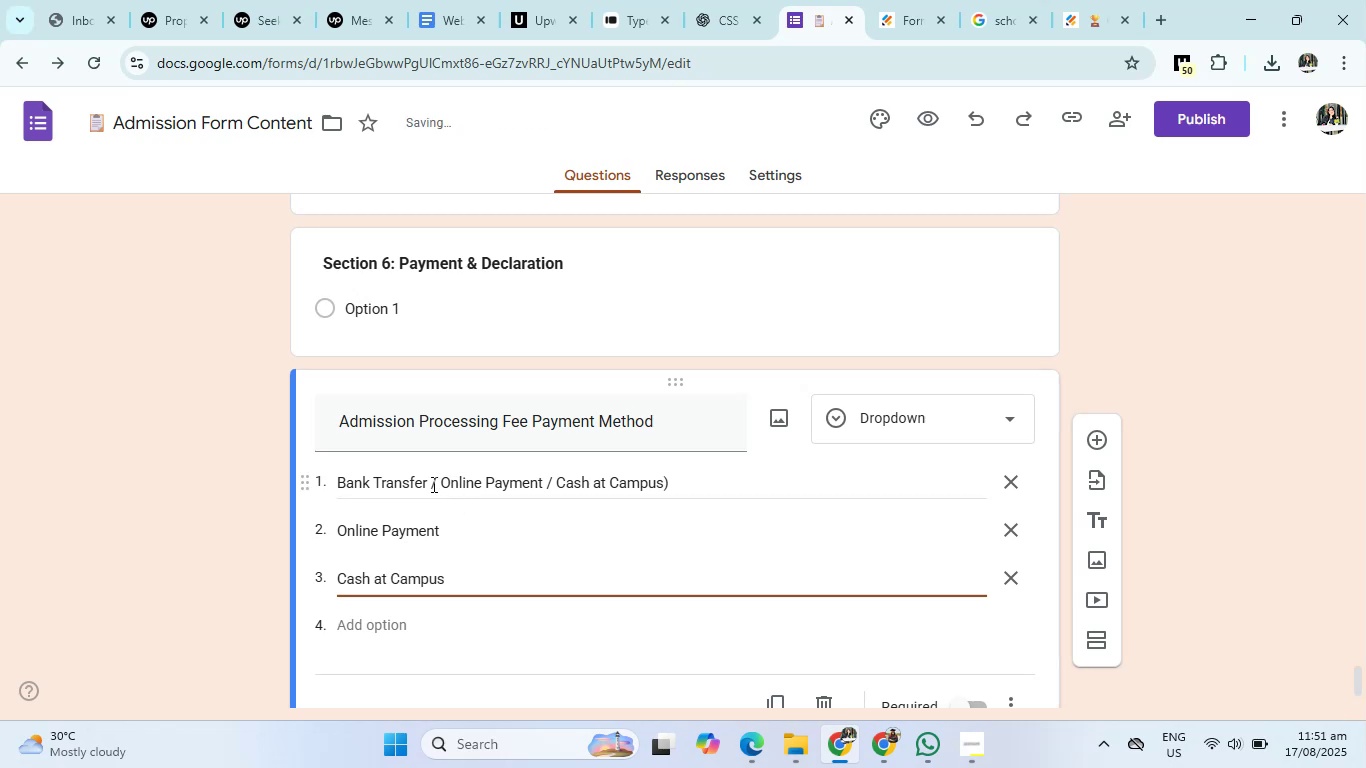 
left_click_drag(start_coordinate=[432, 481], to_coordinate=[621, 480])
 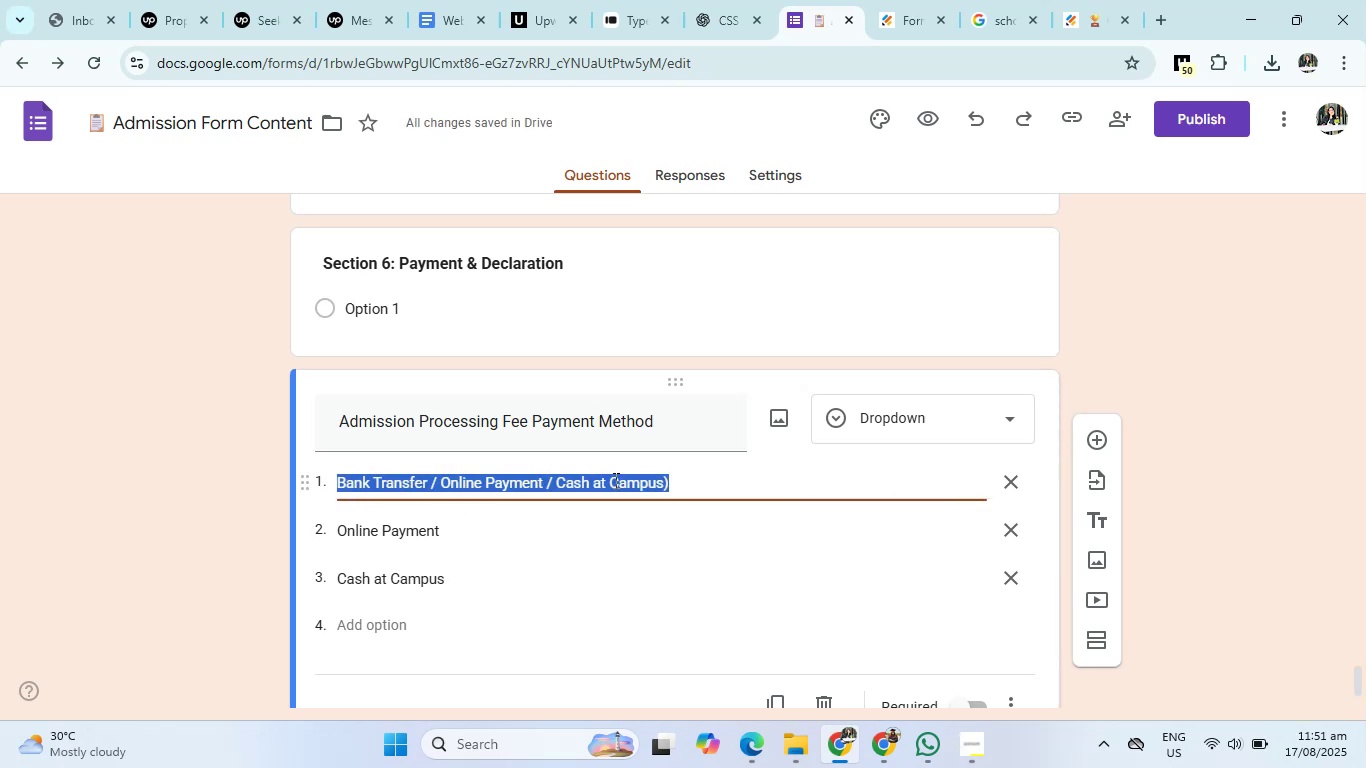 
left_click([614, 480])
 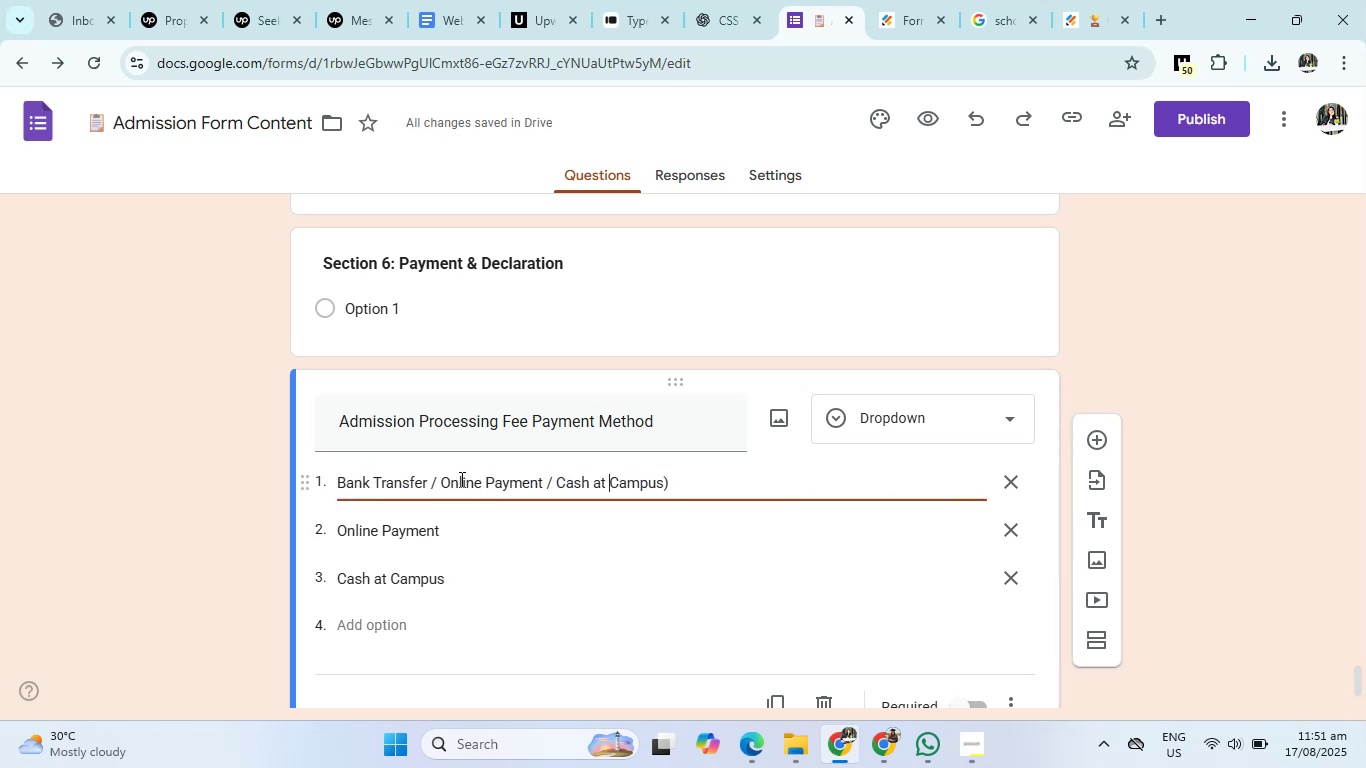 
left_click_drag(start_coordinate=[429, 483], to_coordinate=[727, 484])
 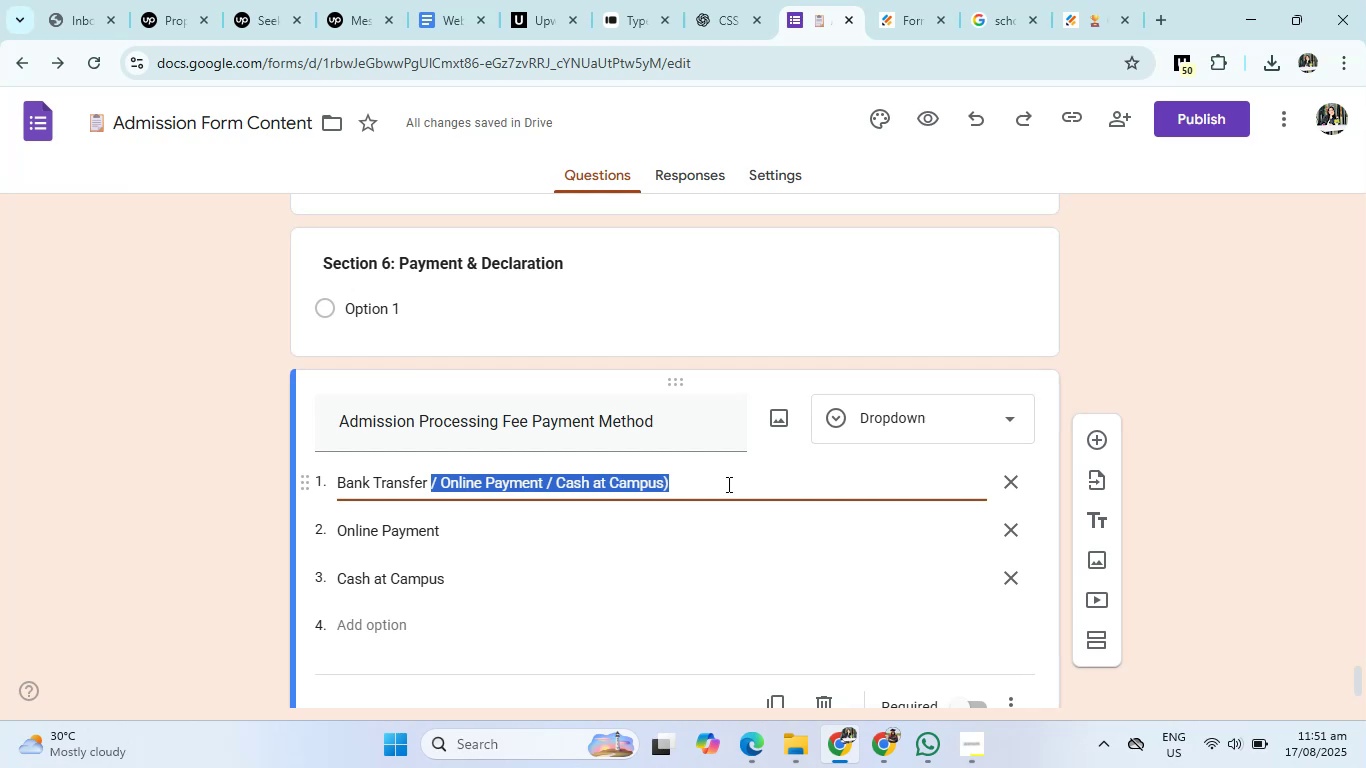 
key(Backspace)
 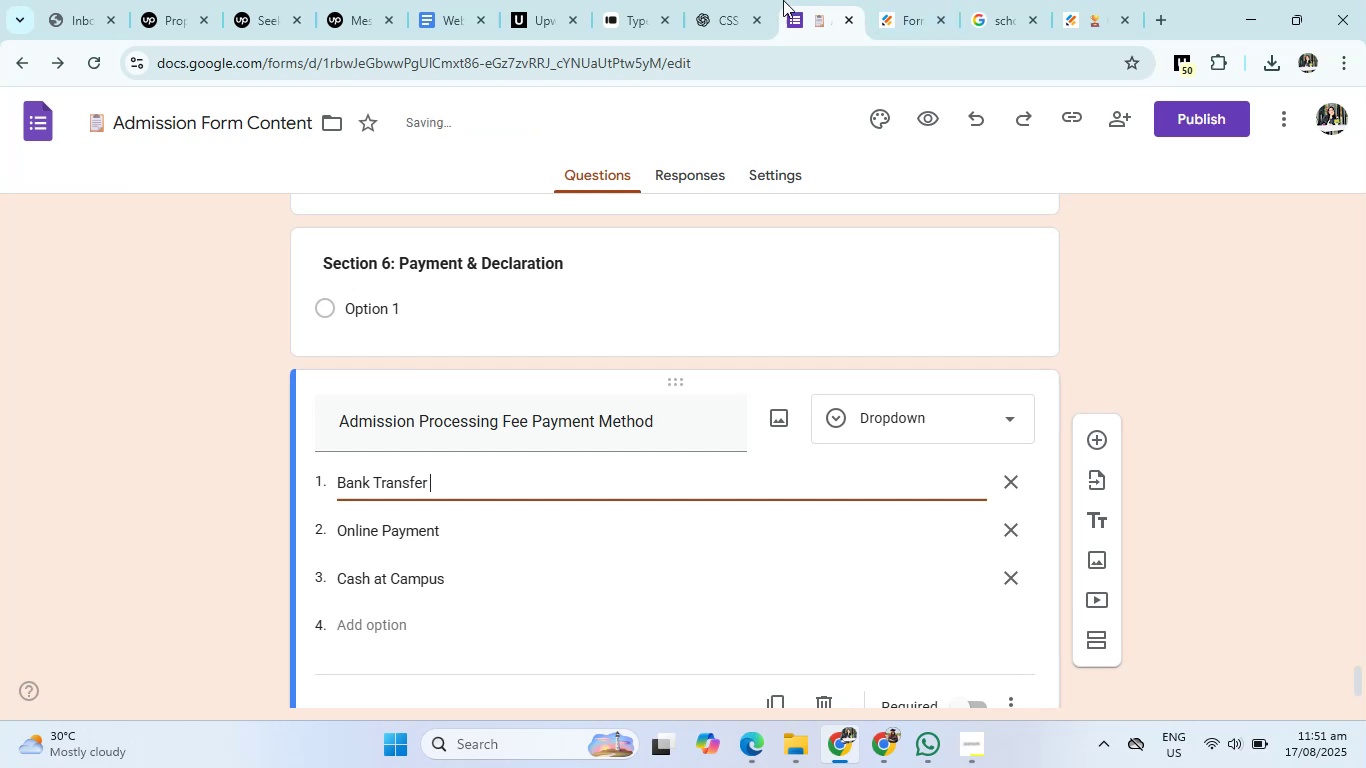 
left_click([728, 0])
 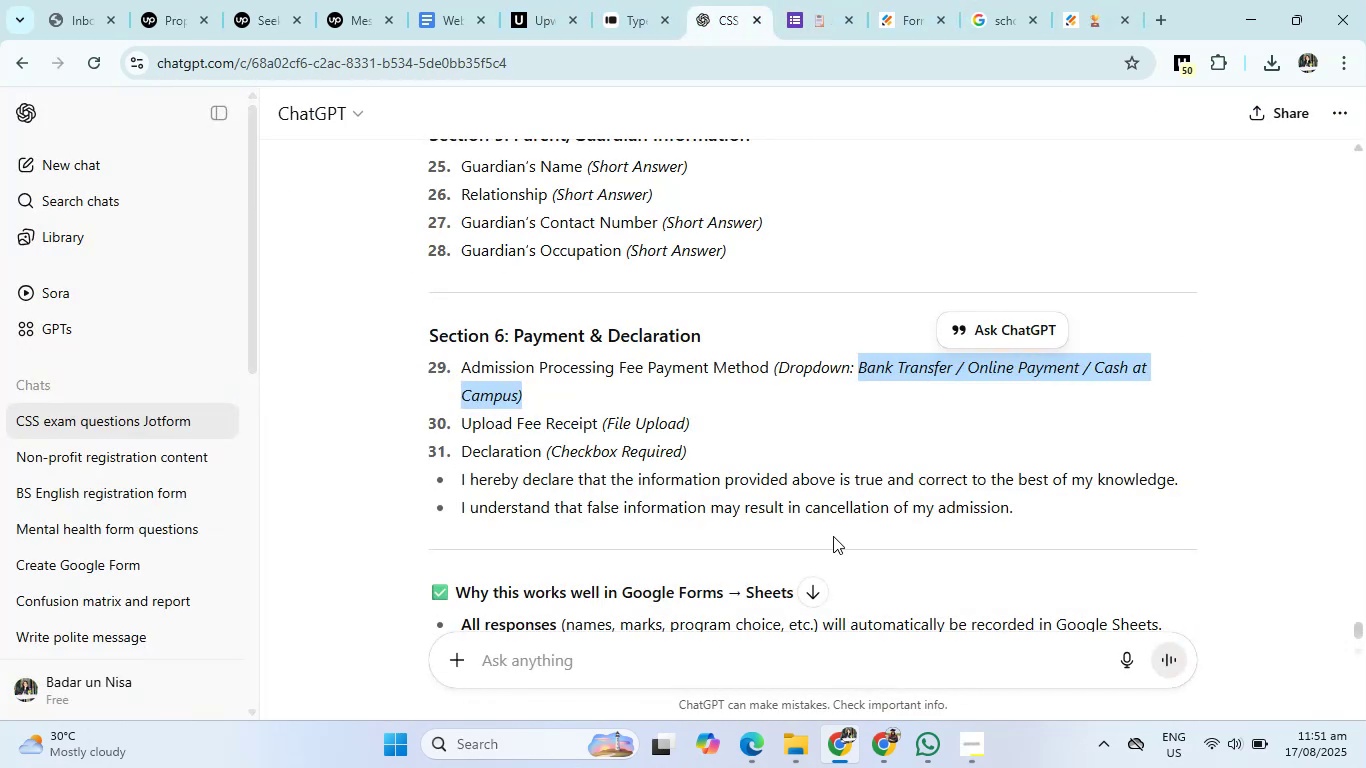 
wait(5.73)
 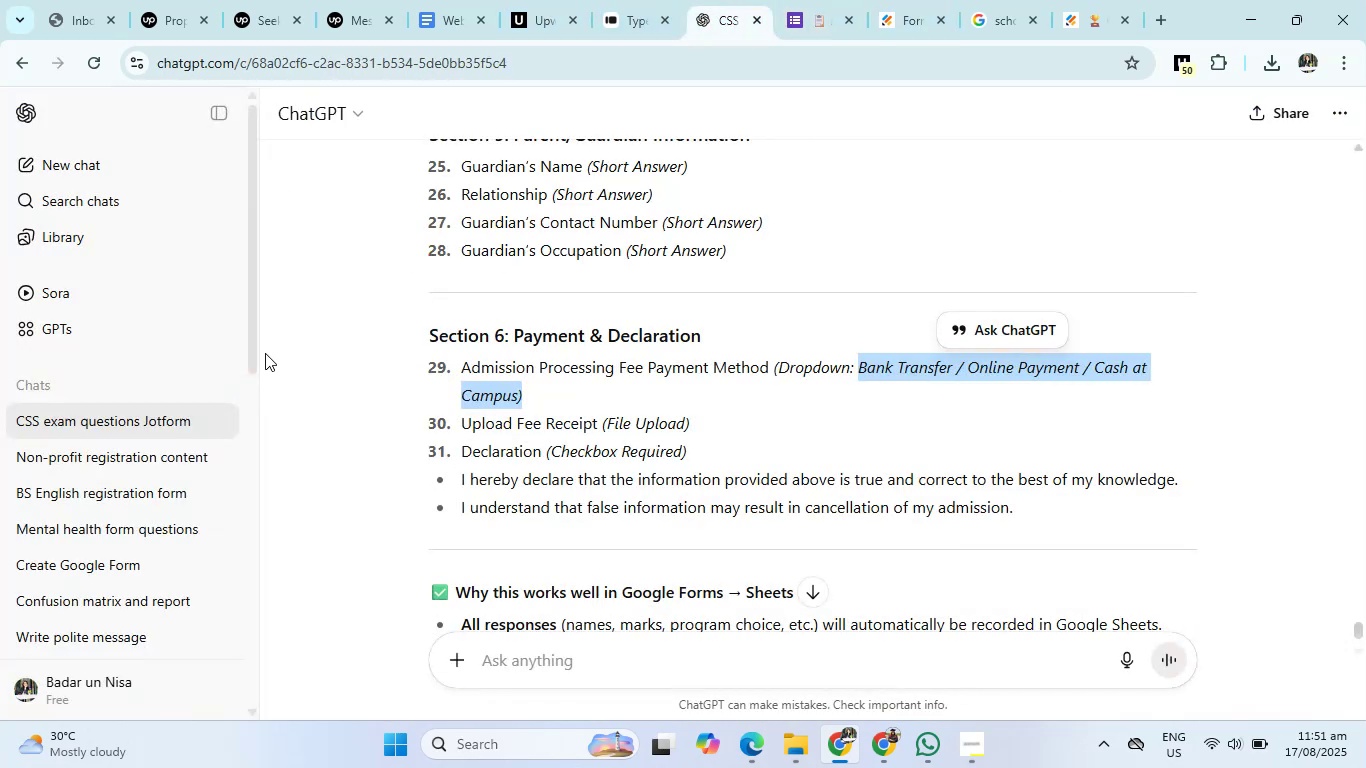 
left_click_drag(start_coordinate=[460, 427], to_coordinate=[597, 423])
 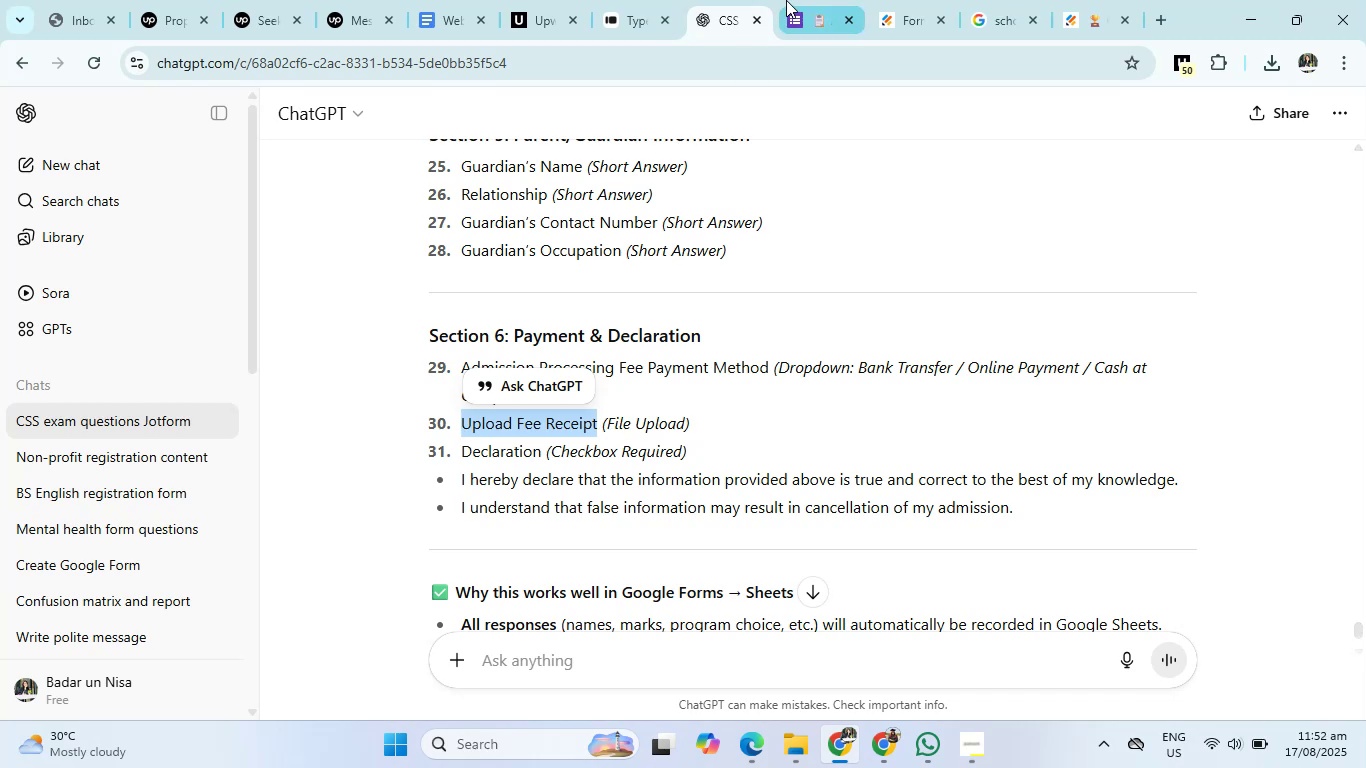 
key(Control+C)
 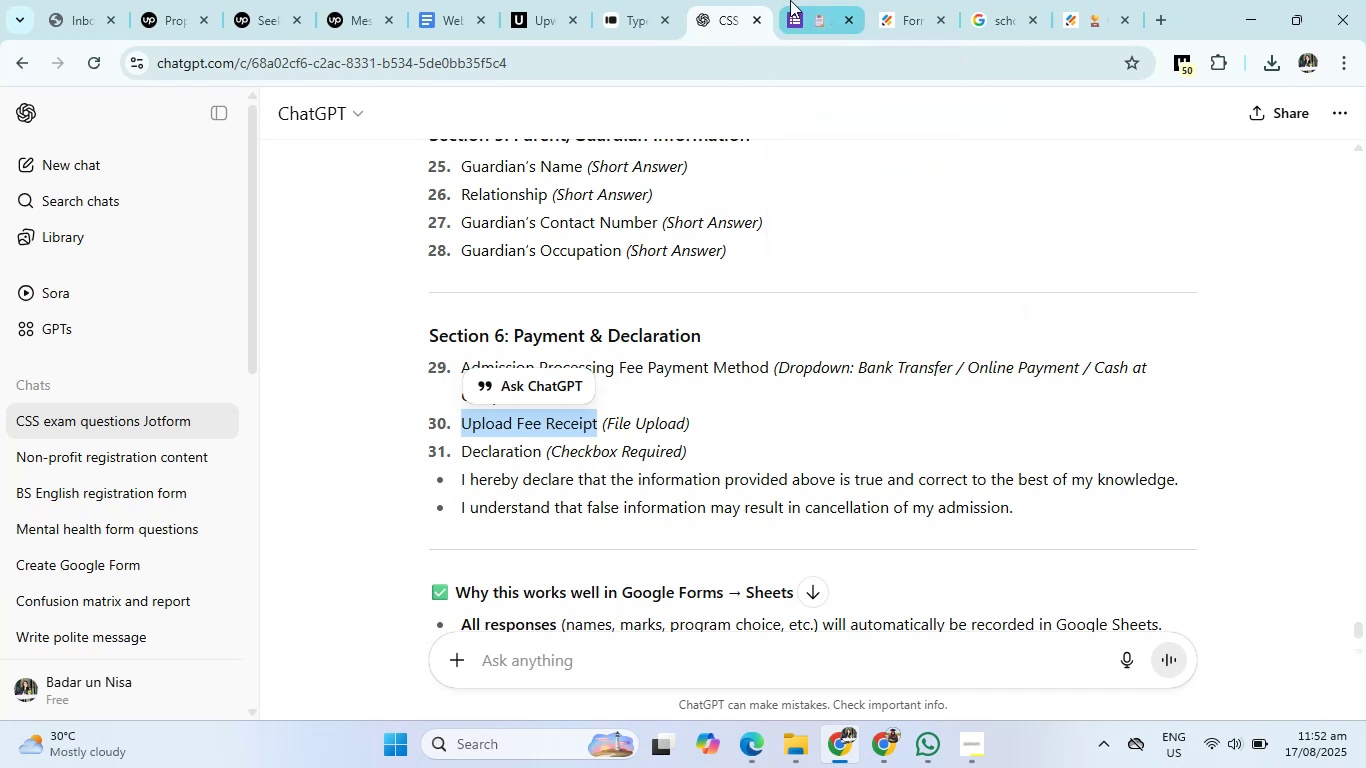 
left_click([790, 0])
 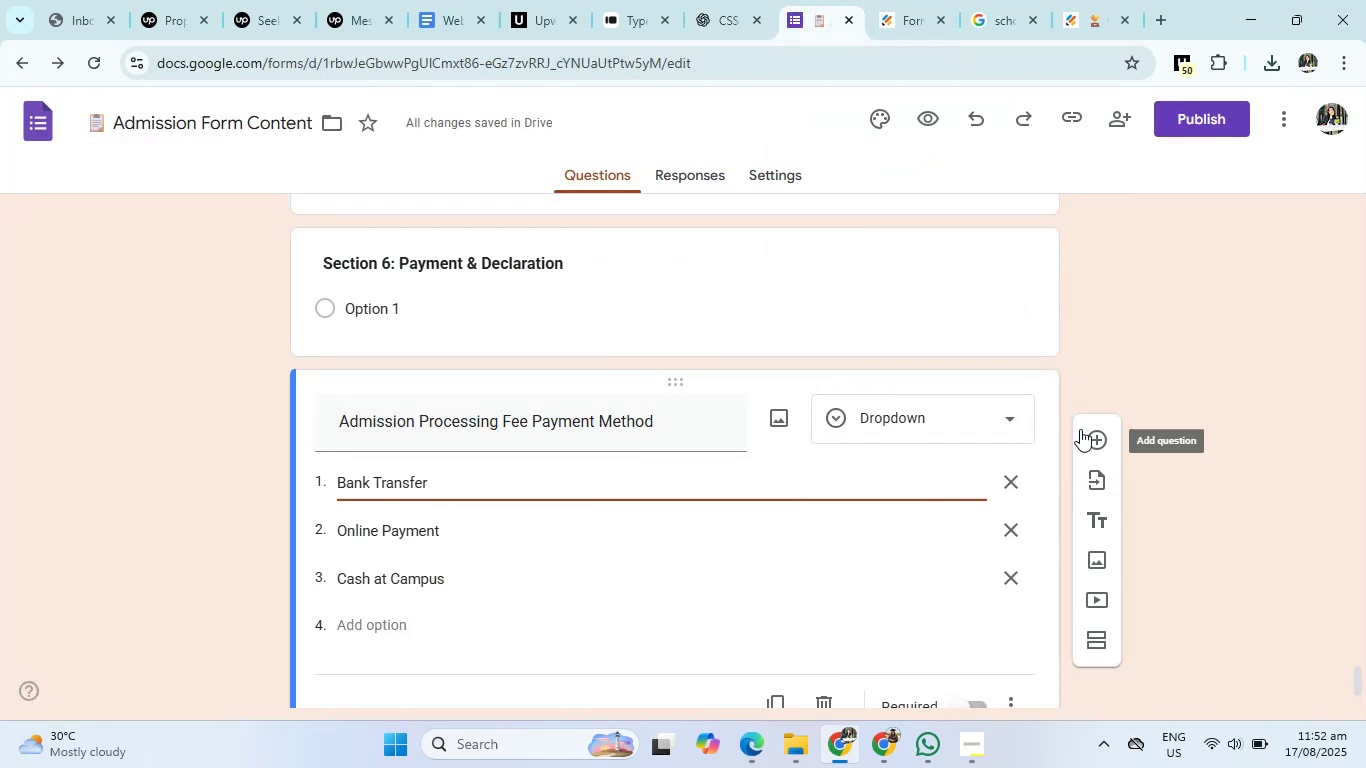 
left_click([1089, 438])
 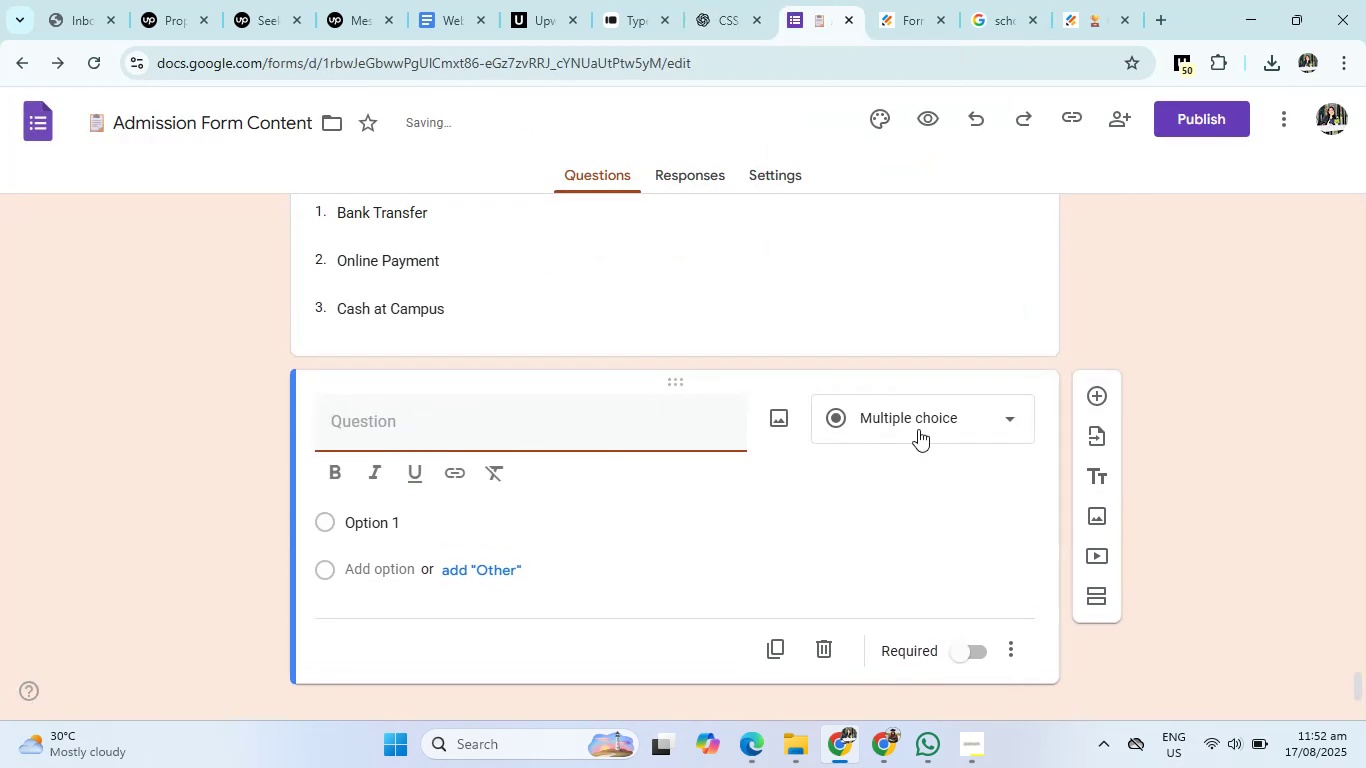 
left_click([923, 417])
 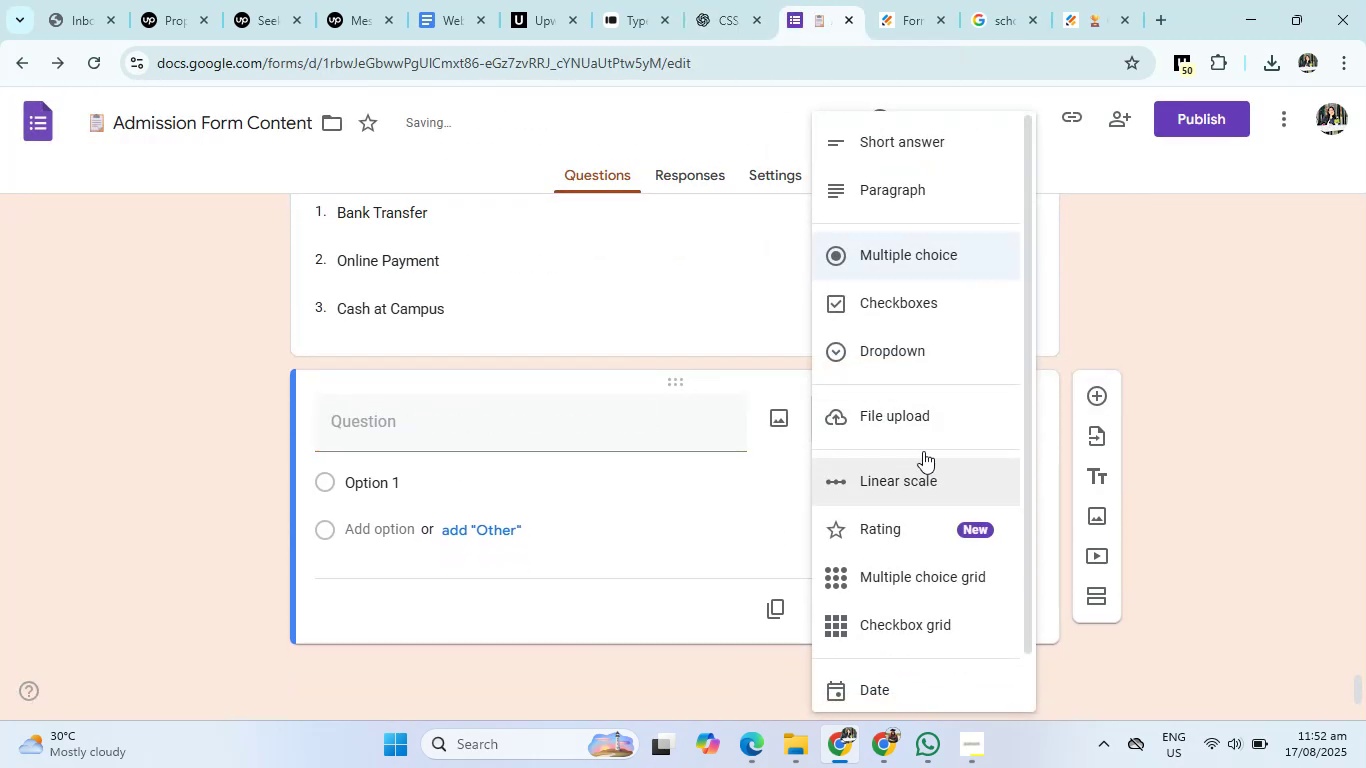 
left_click([924, 424])
 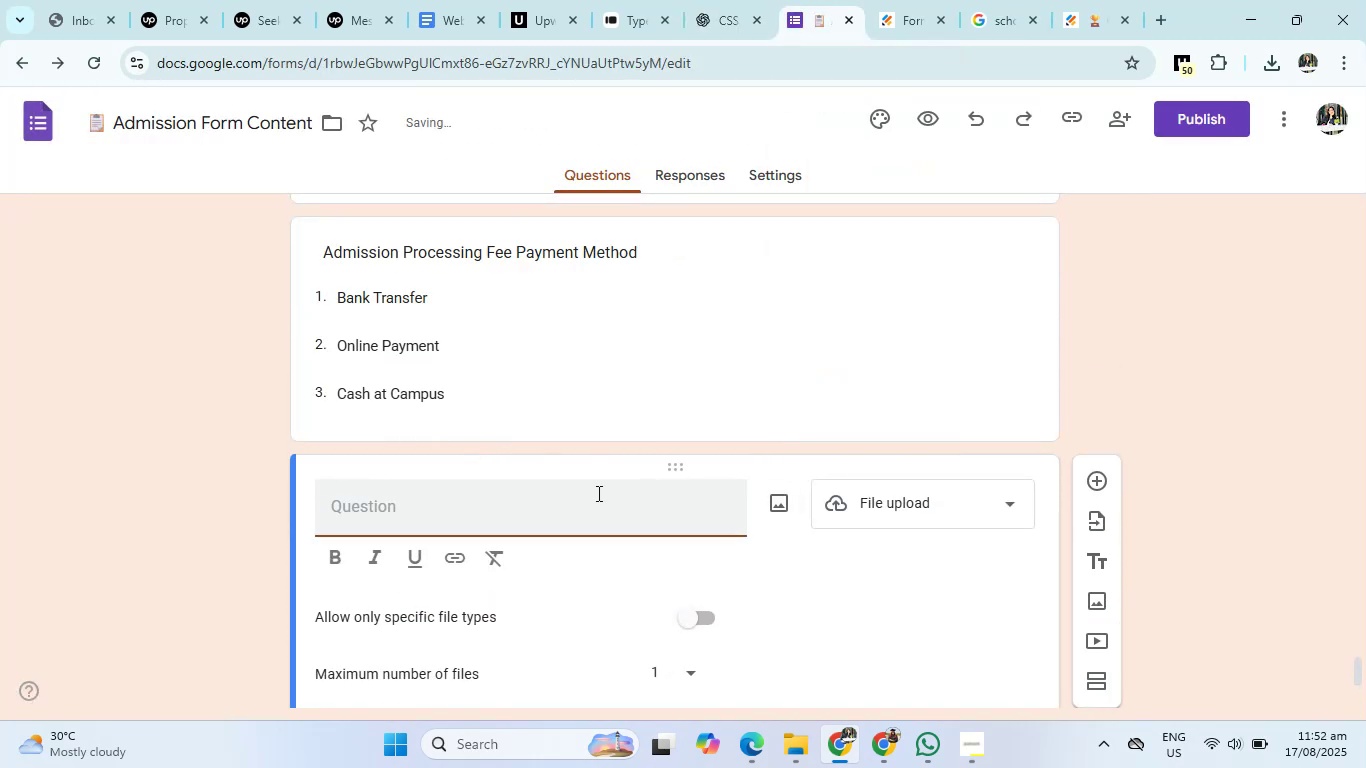 
left_click([592, 503])
 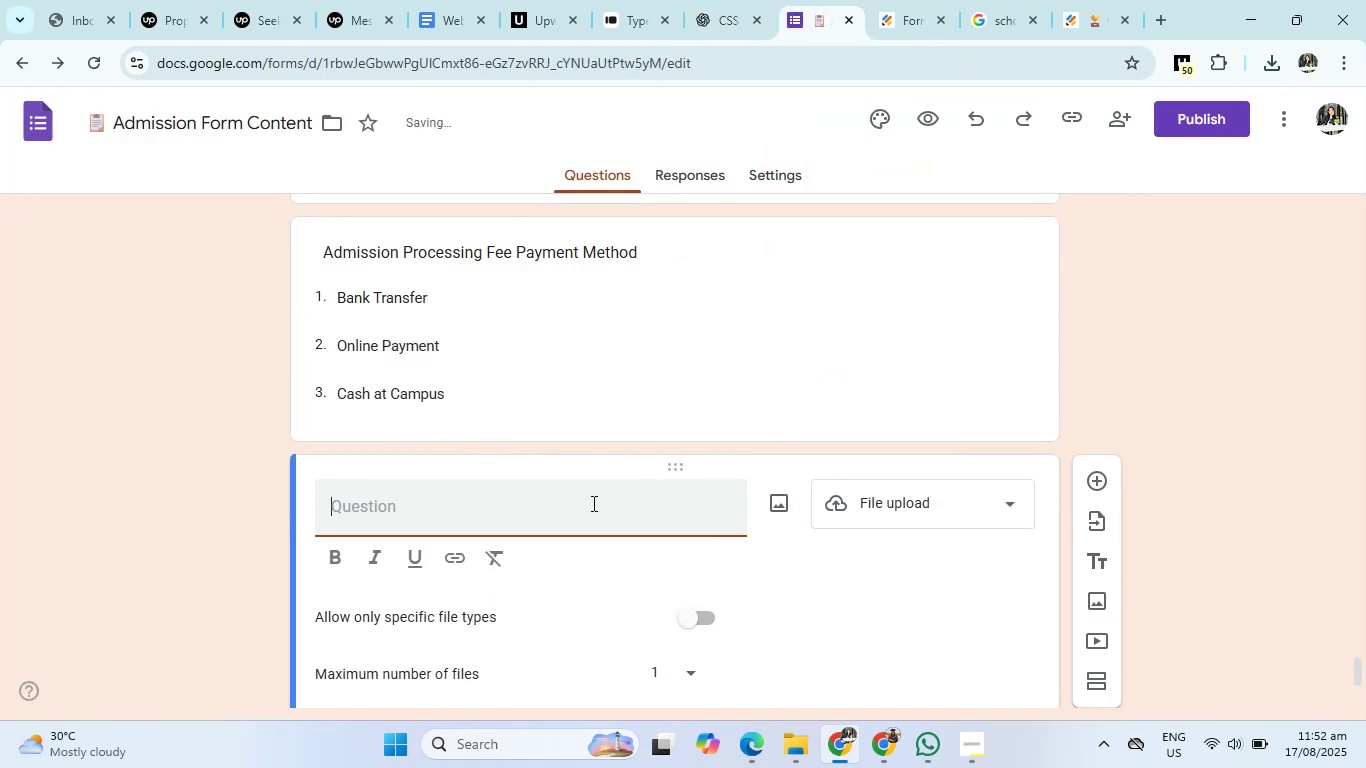 
key(Control+V)
 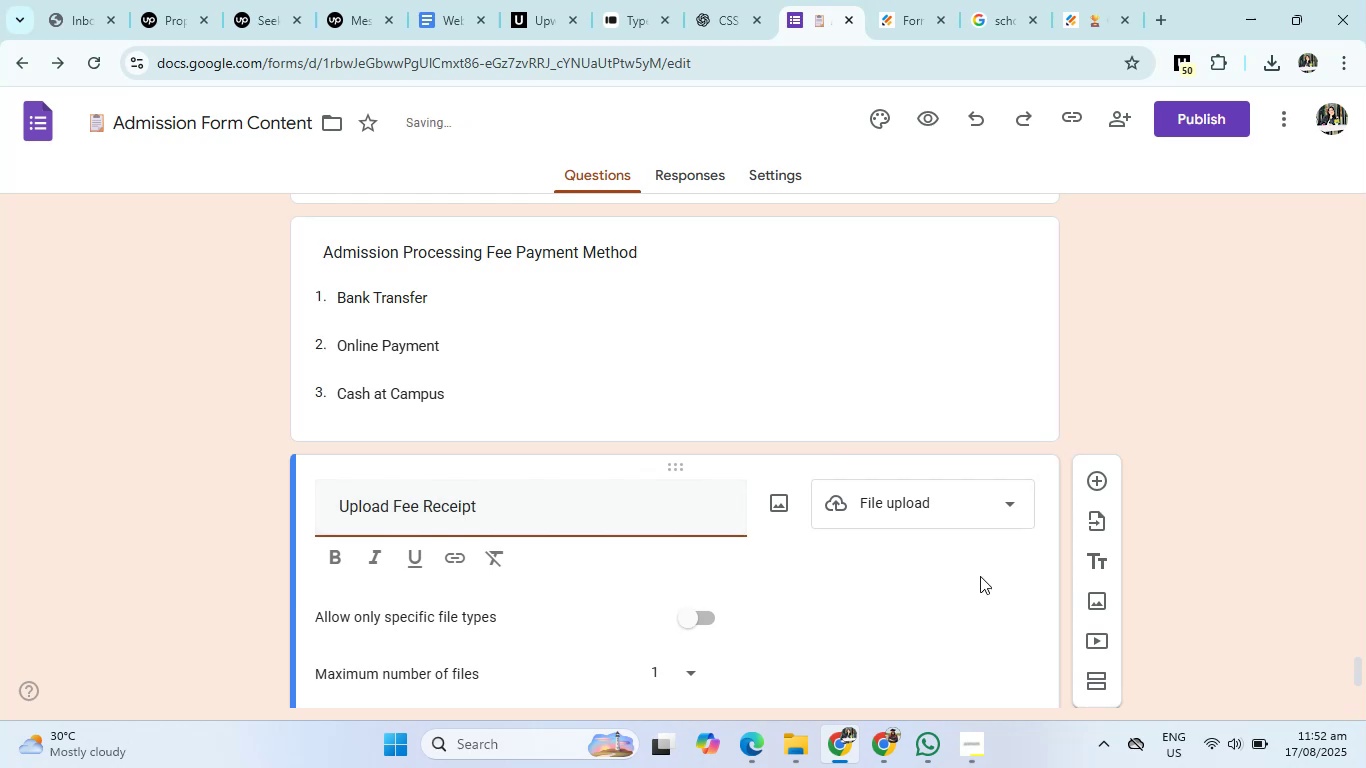 
scroll: coordinate [981, 576], scroll_direction: down, amount: 1.0
 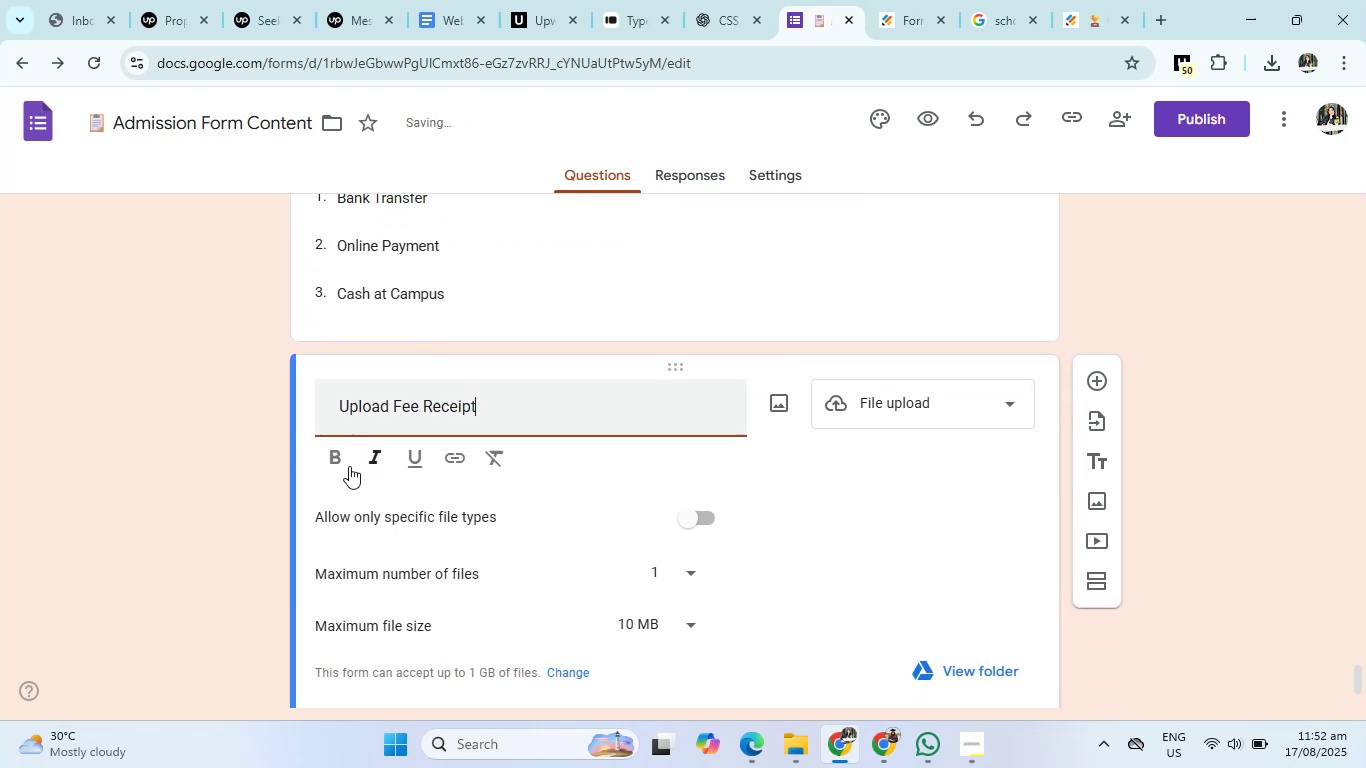 
left_click([344, 464])
 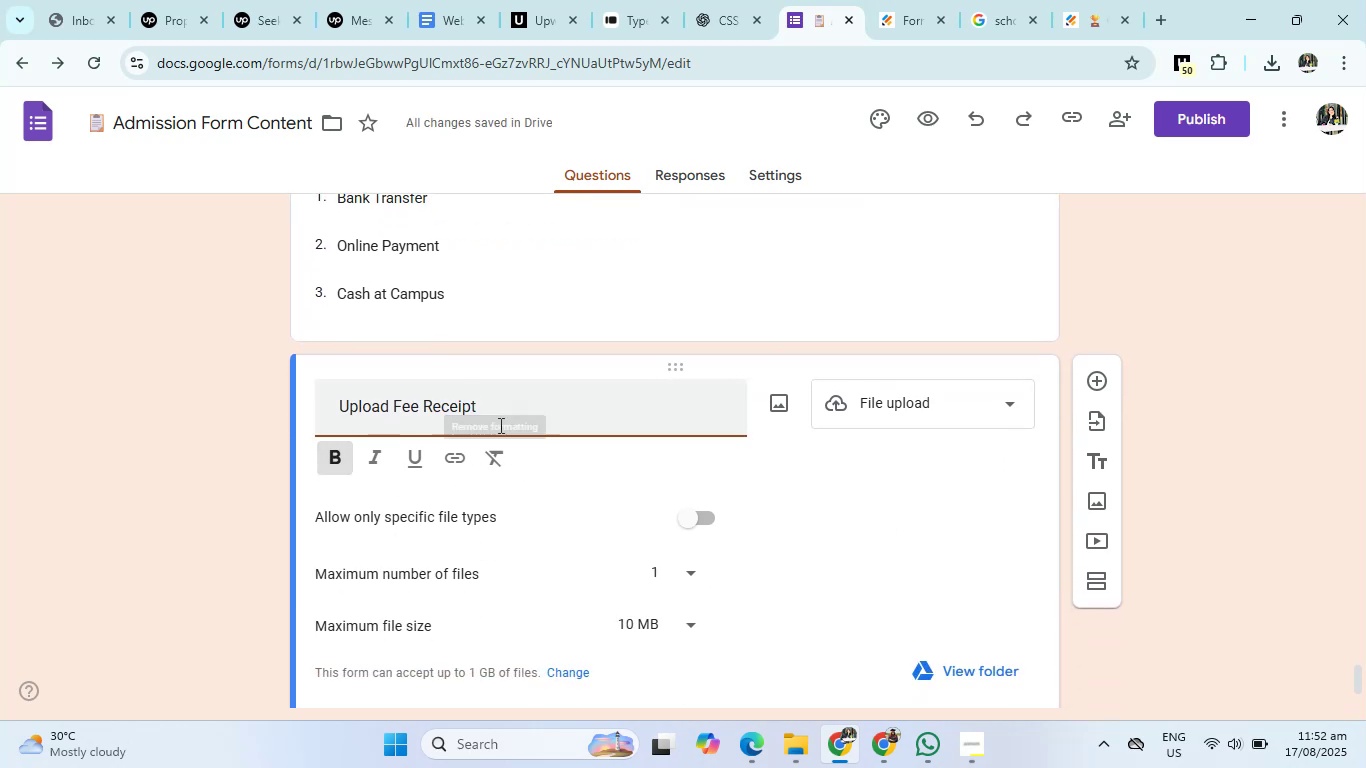 
left_click_drag(start_coordinate=[493, 411], to_coordinate=[309, 411])
 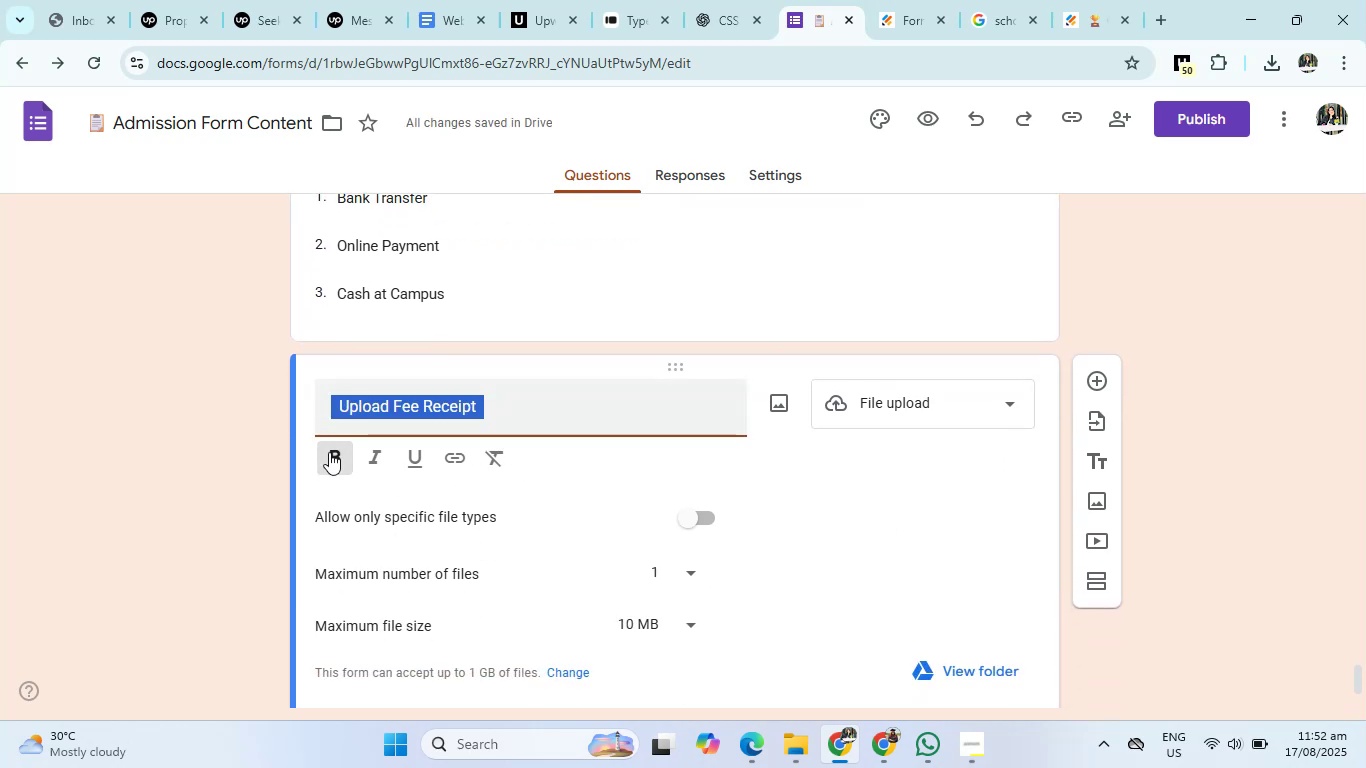 
left_click([329, 452])
 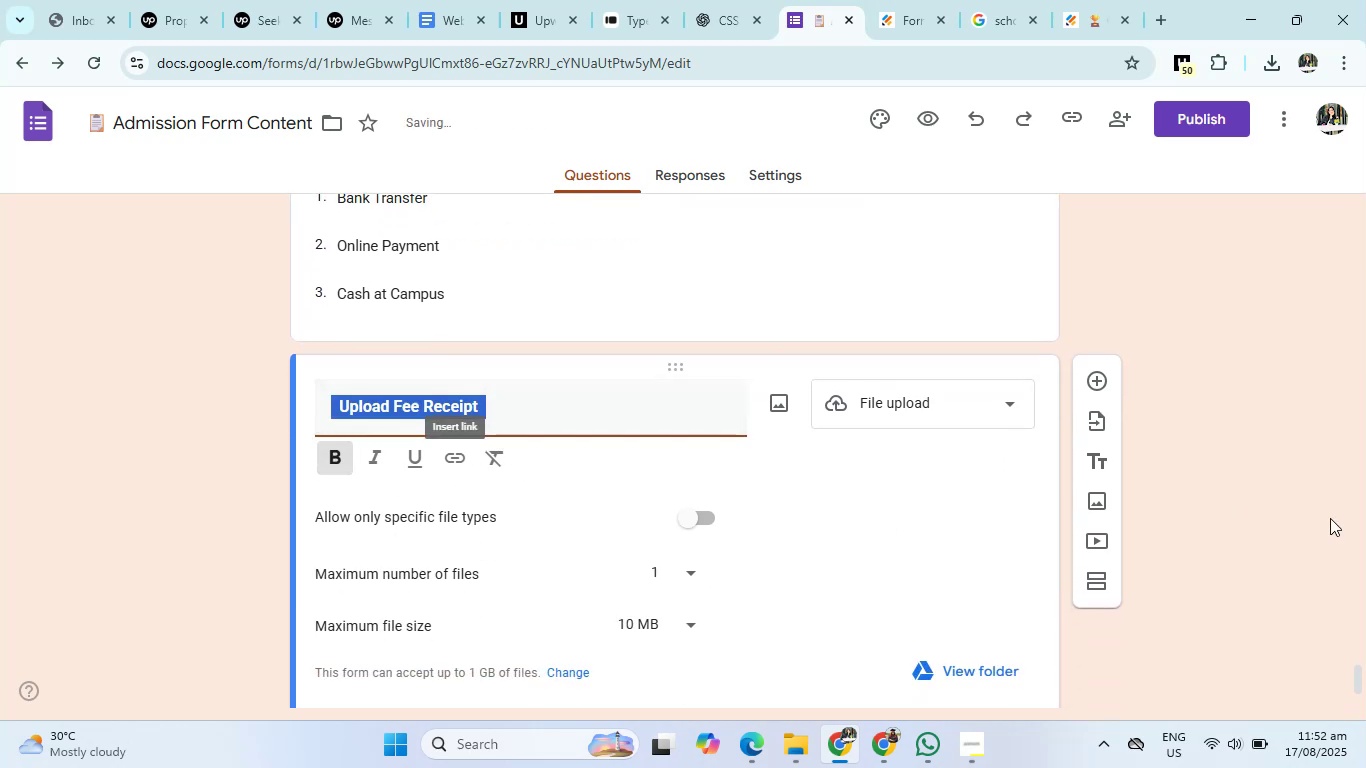 
left_click([1330, 518])
 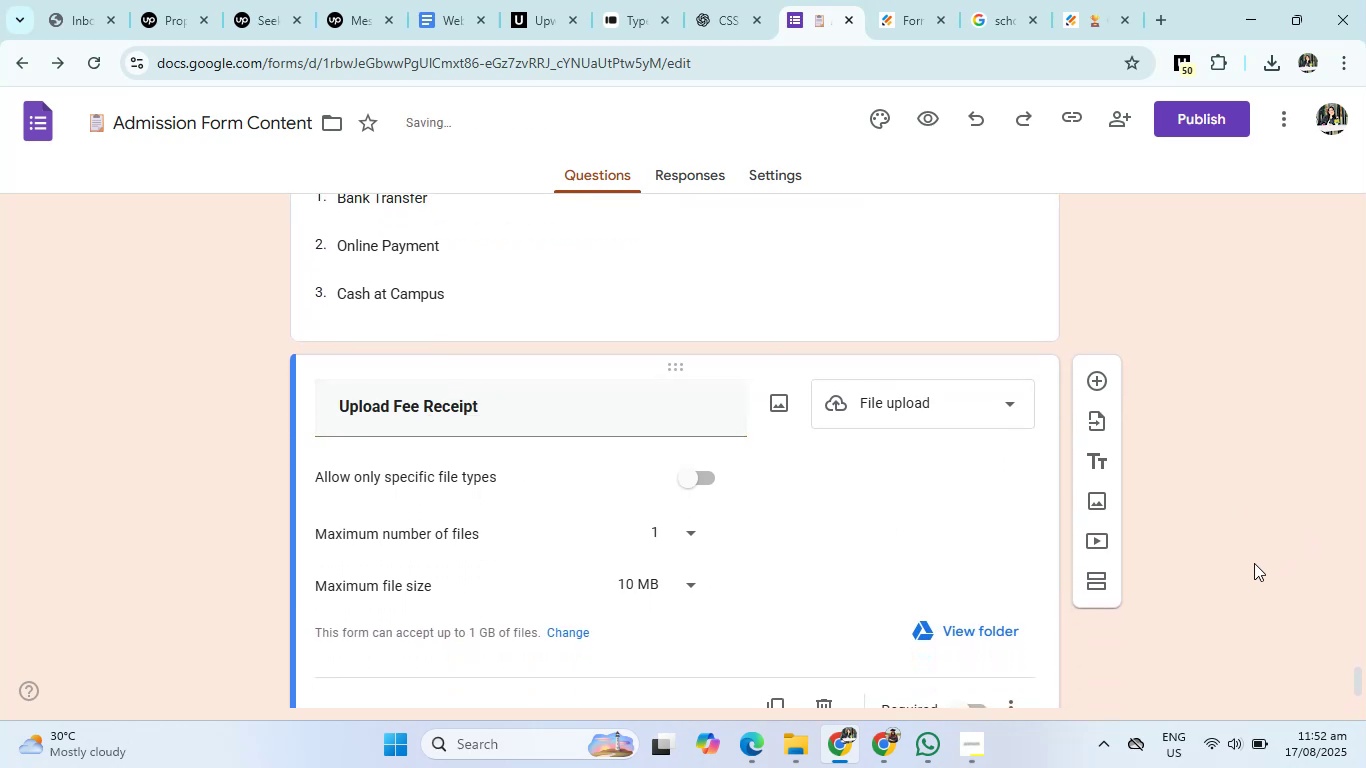 
scroll: coordinate [1252, 563], scroll_direction: down, amount: 3.0
 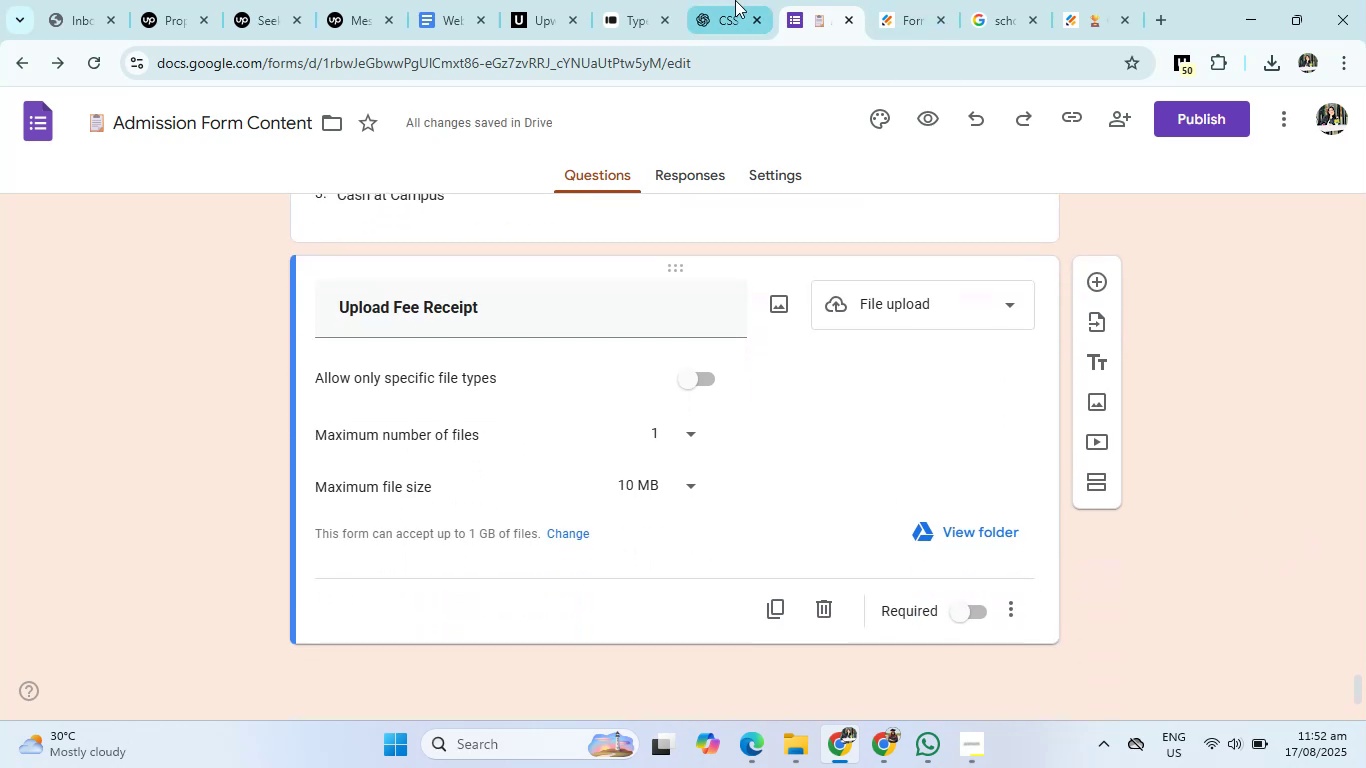 
left_click([735, 0])
 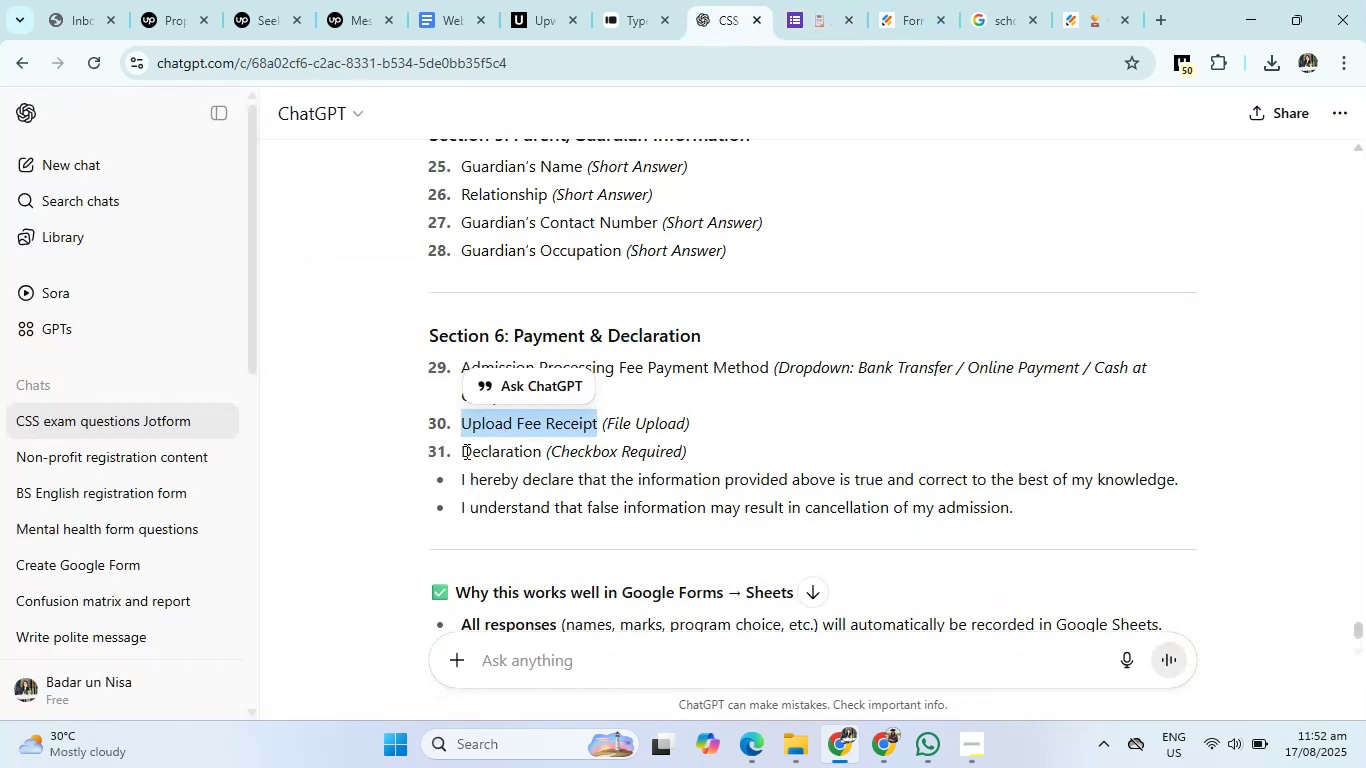 
left_click_drag(start_coordinate=[461, 452], to_coordinate=[541, 452])
 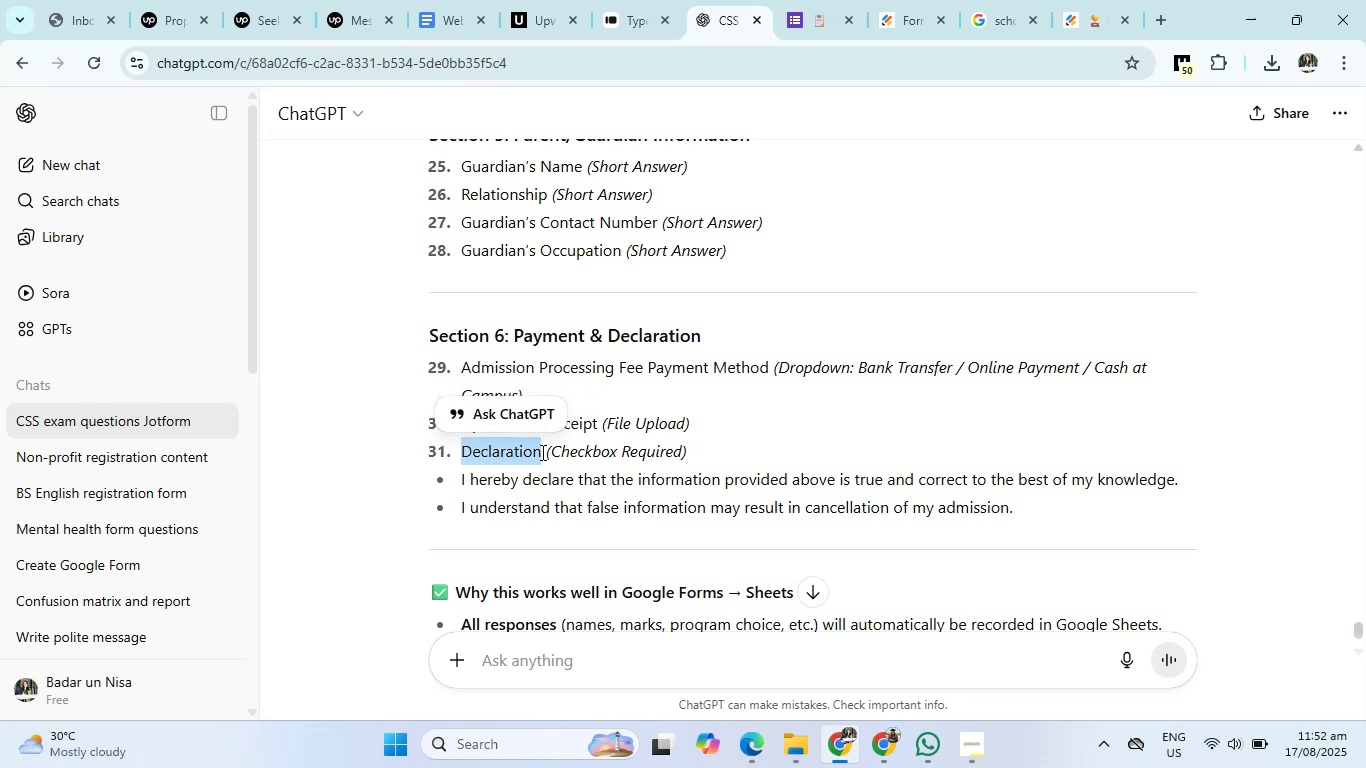 
key(Control+C)
 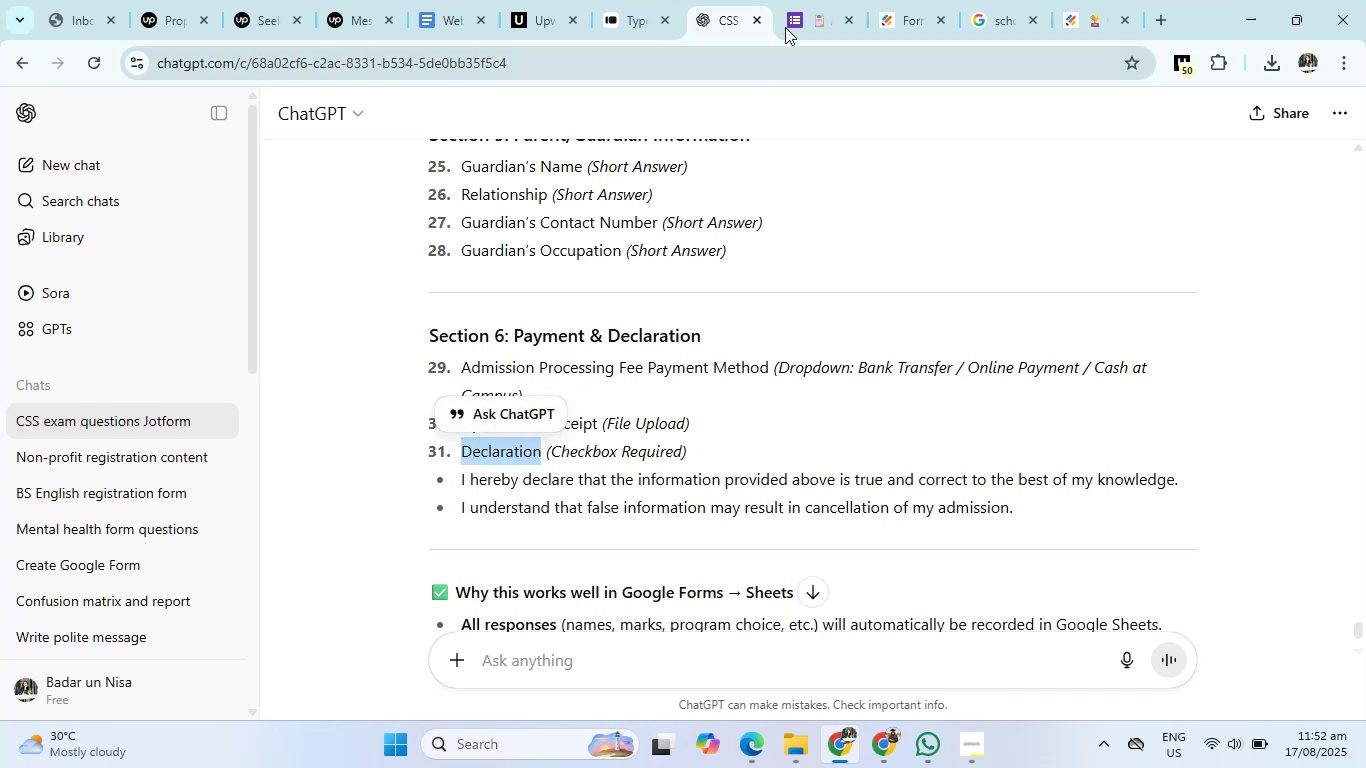 
left_click([814, 0])
 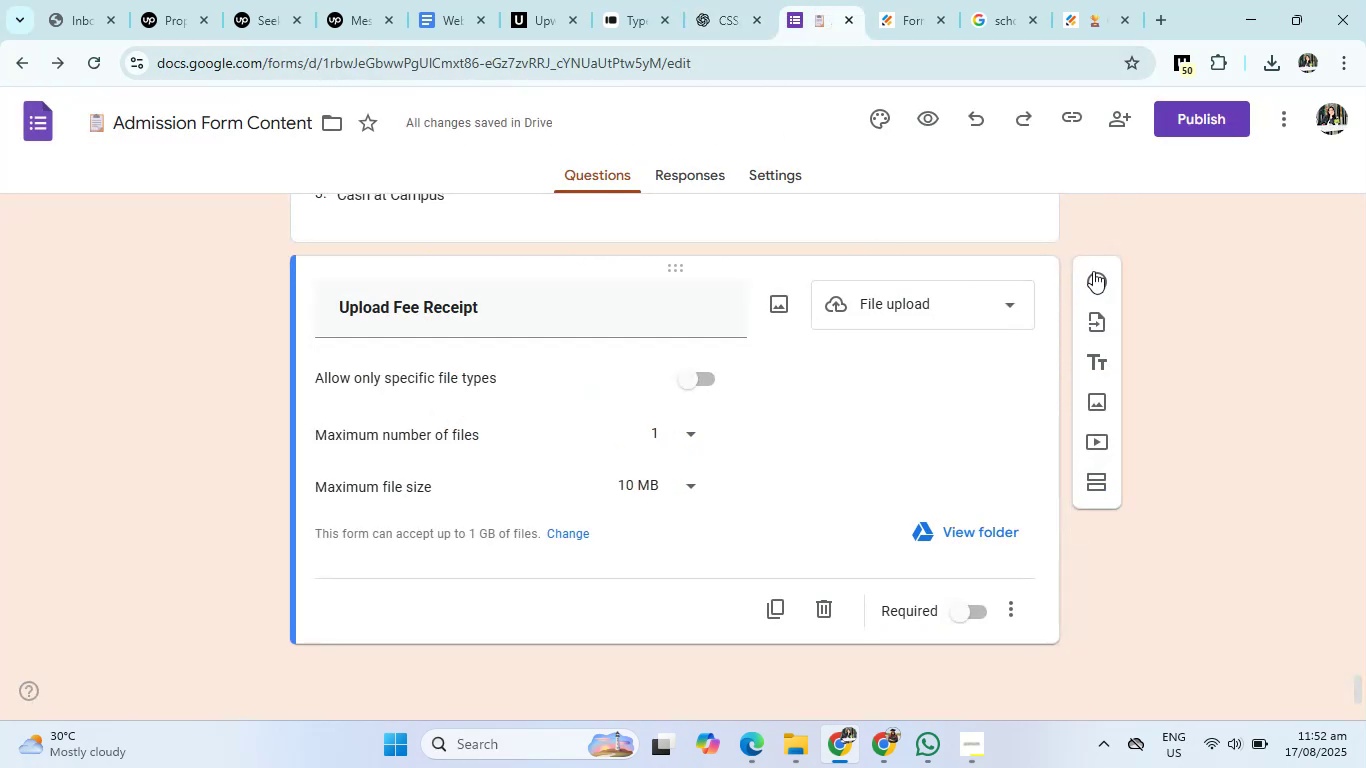 
left_click([1096, 272])
 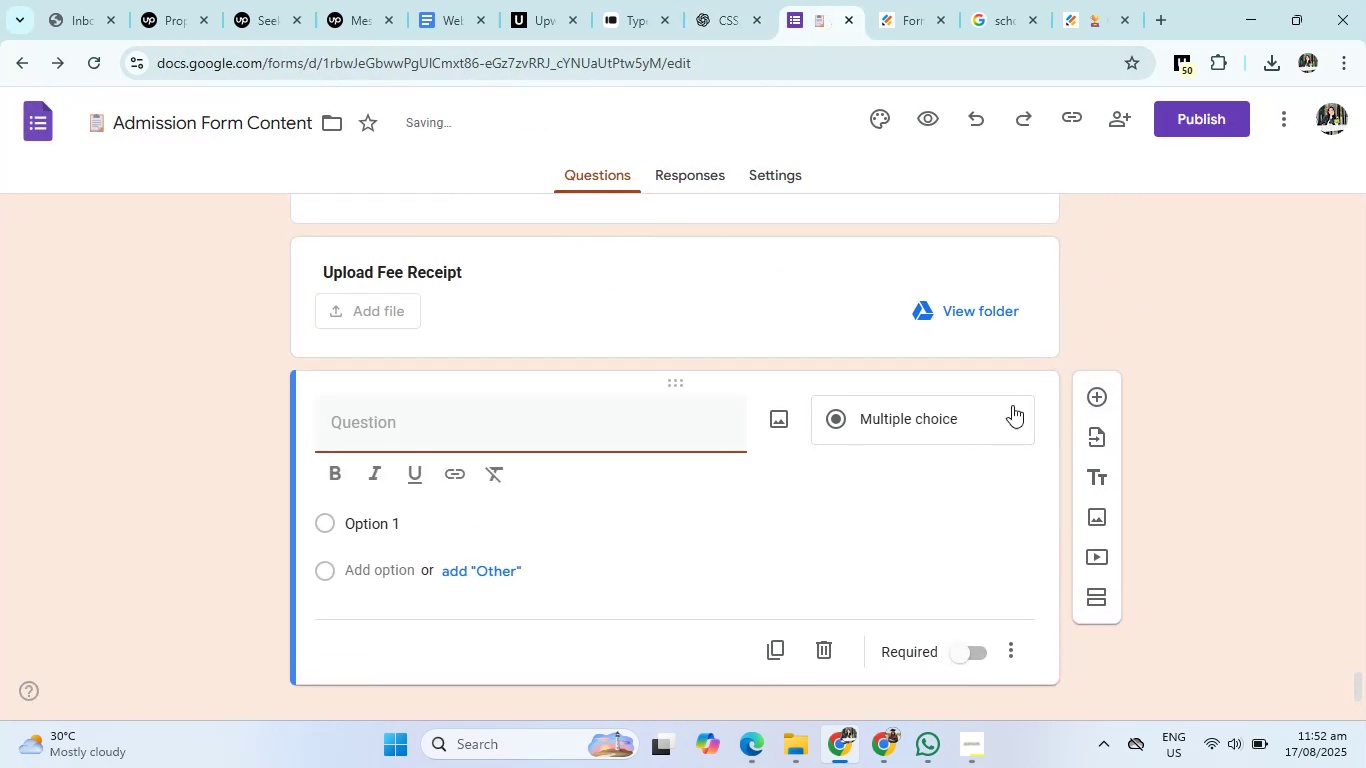 
left_click([978, 416])
 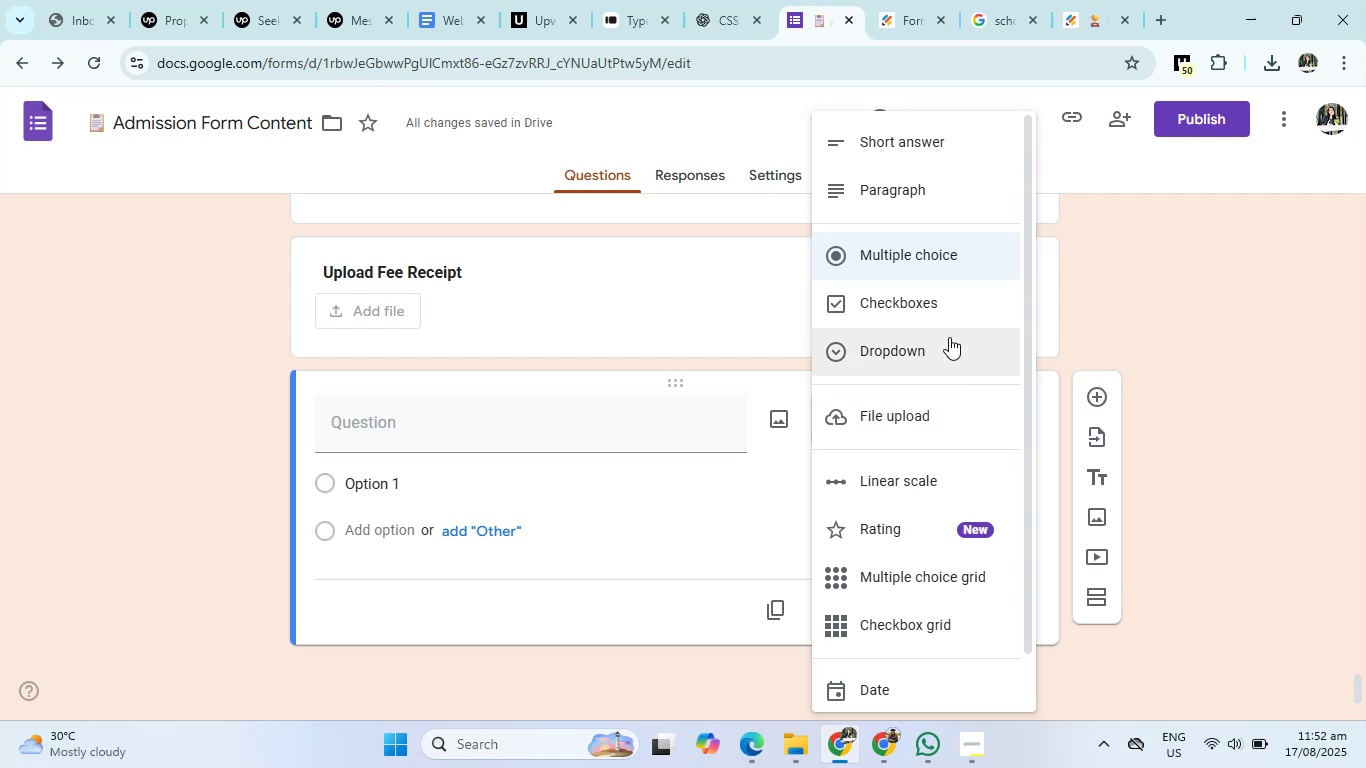 
left_click([949, 289])
 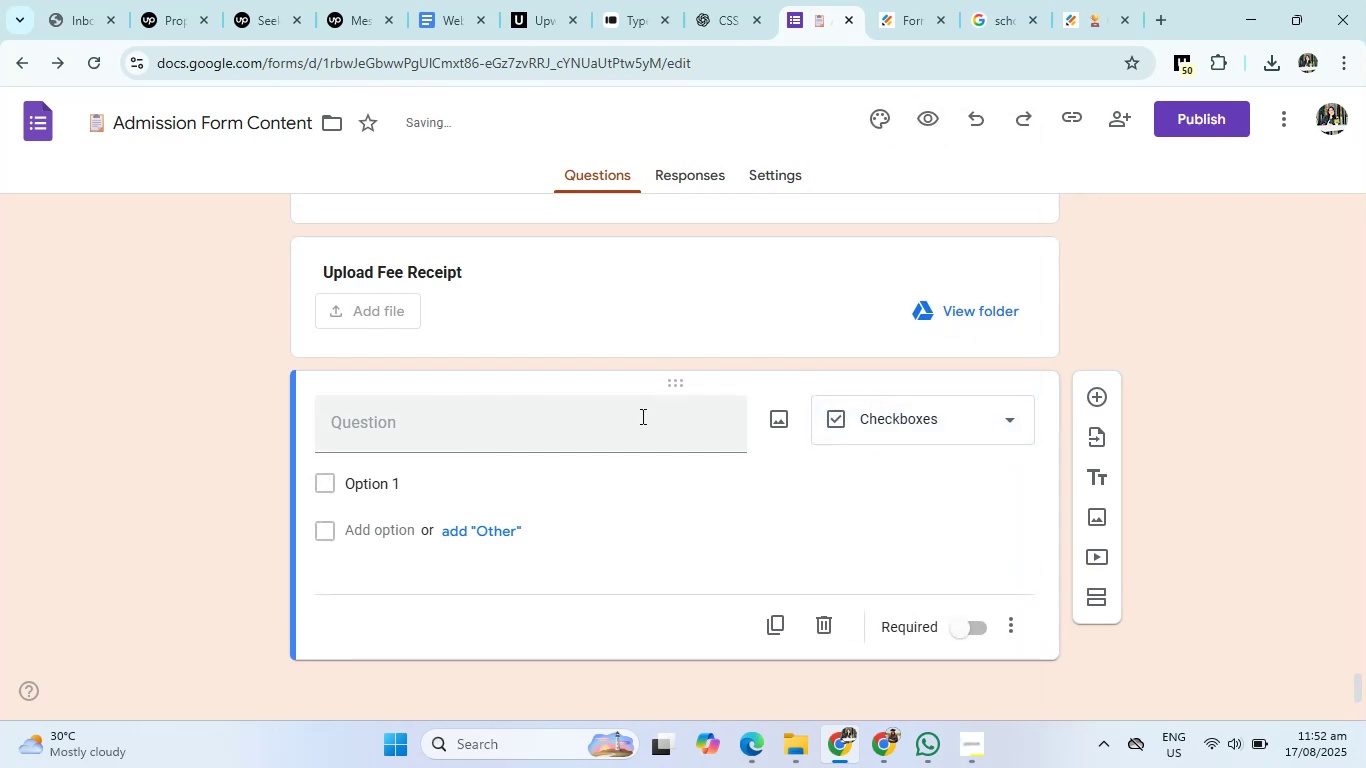 
left_click([872, 416])
 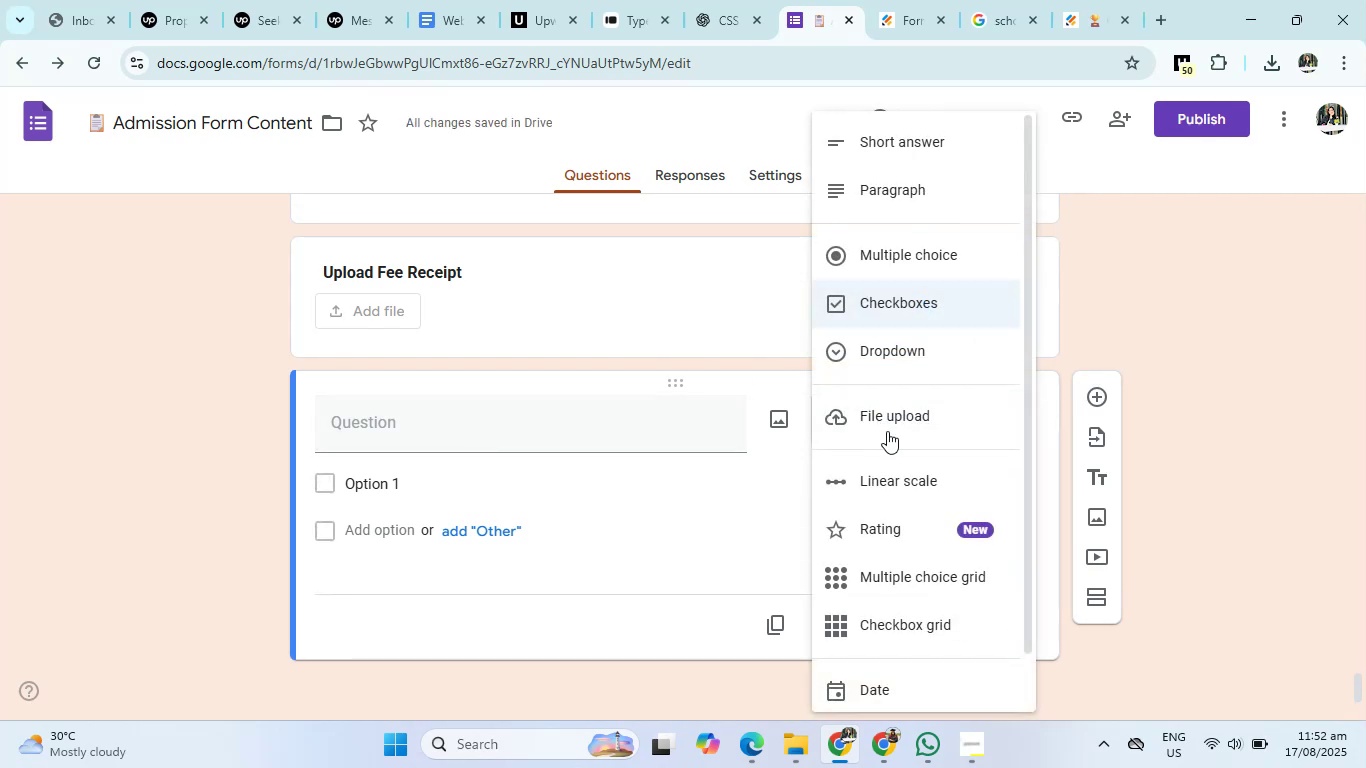 
scroll: coordinate [921, 482], scroll_direction: down, amount: 1.0
 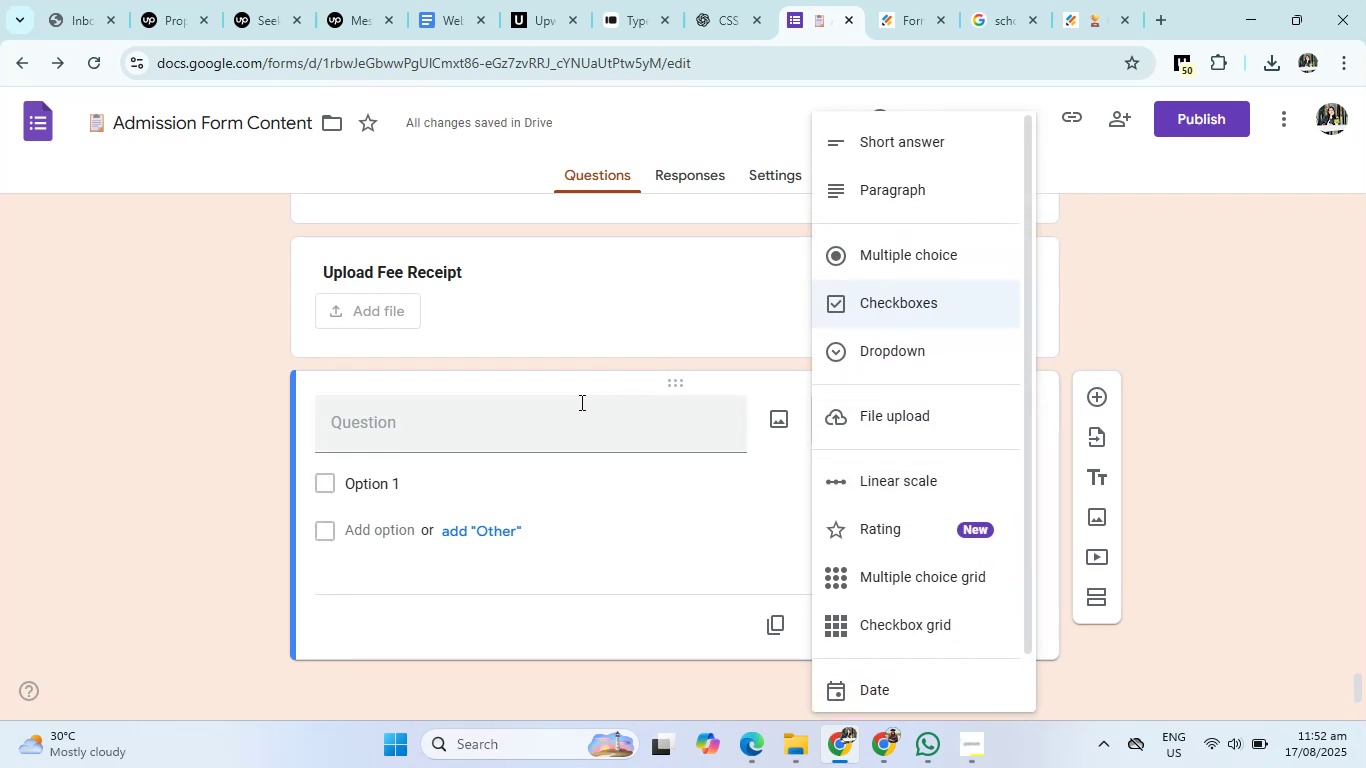 
left_click([545, 424])
 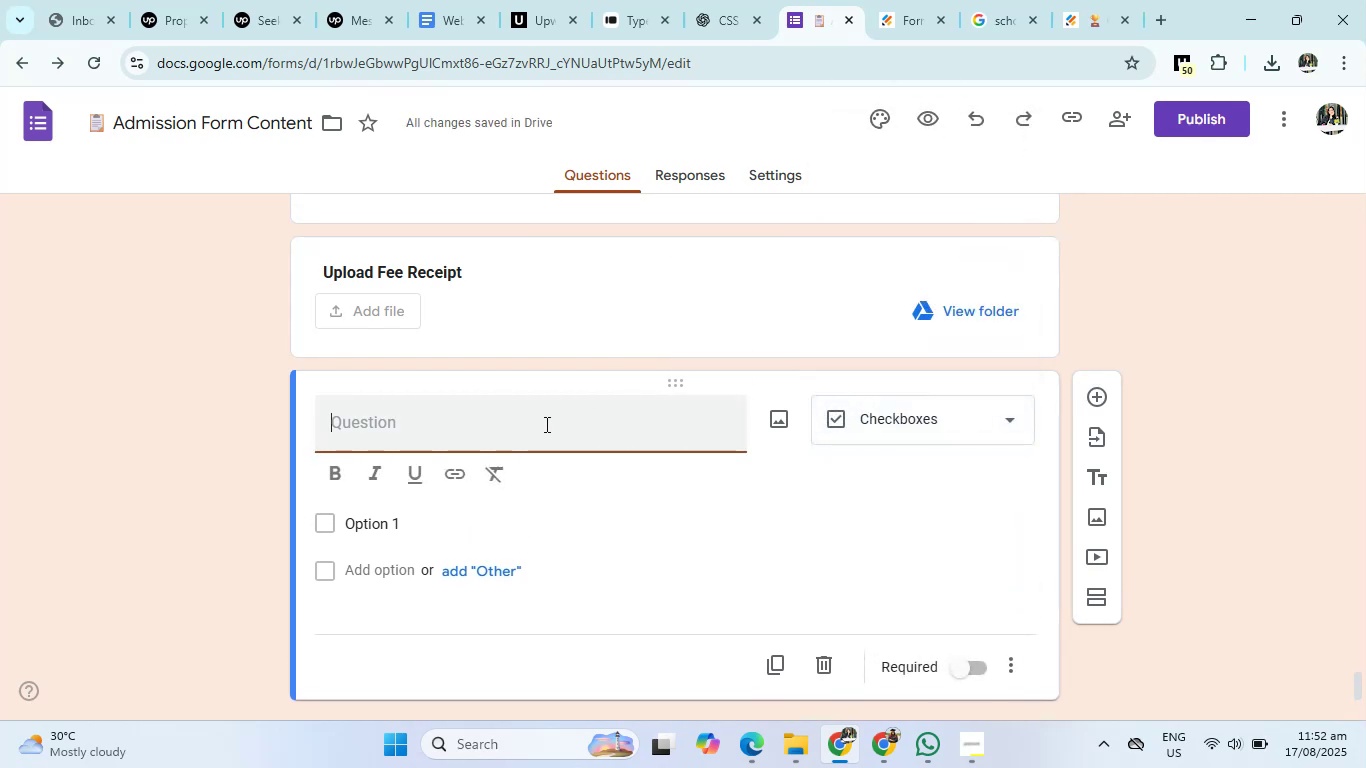 
key(Control+V)
 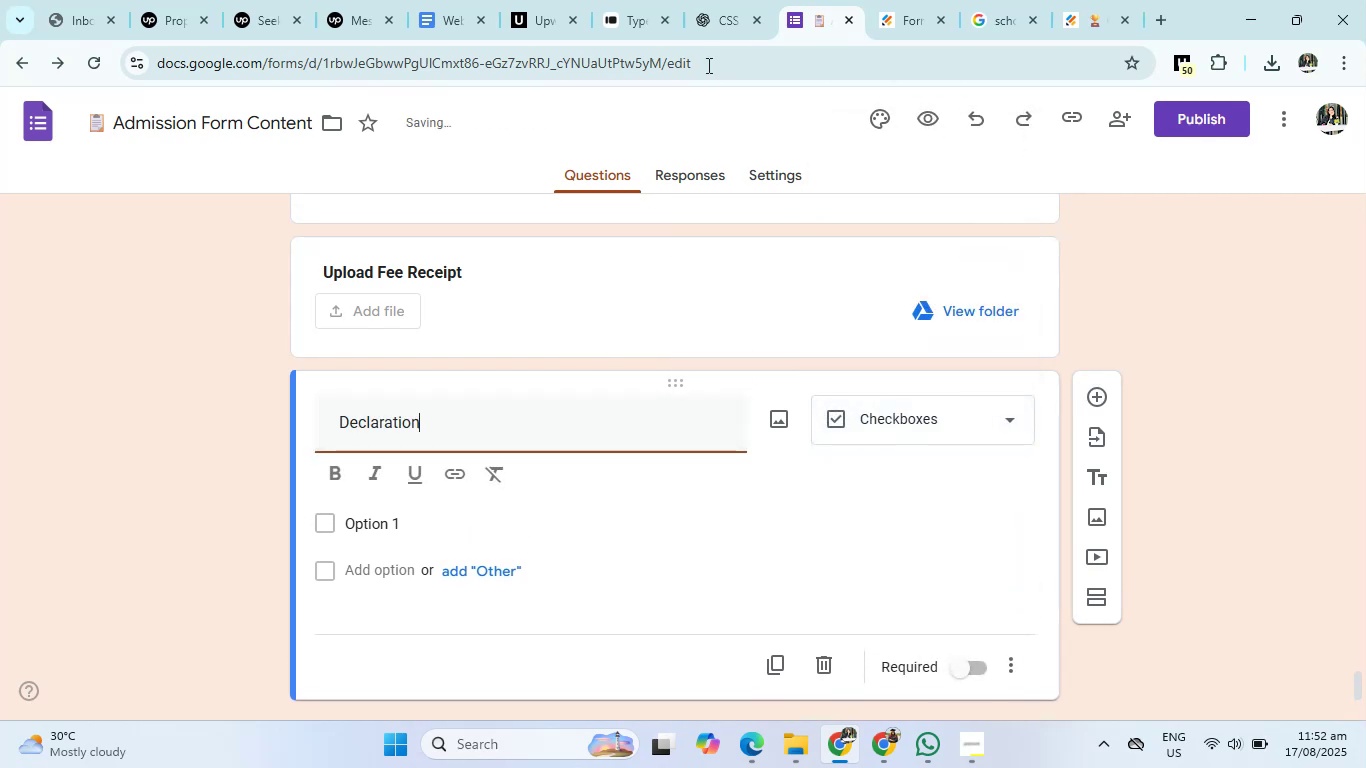 
left_click([723, 32])
 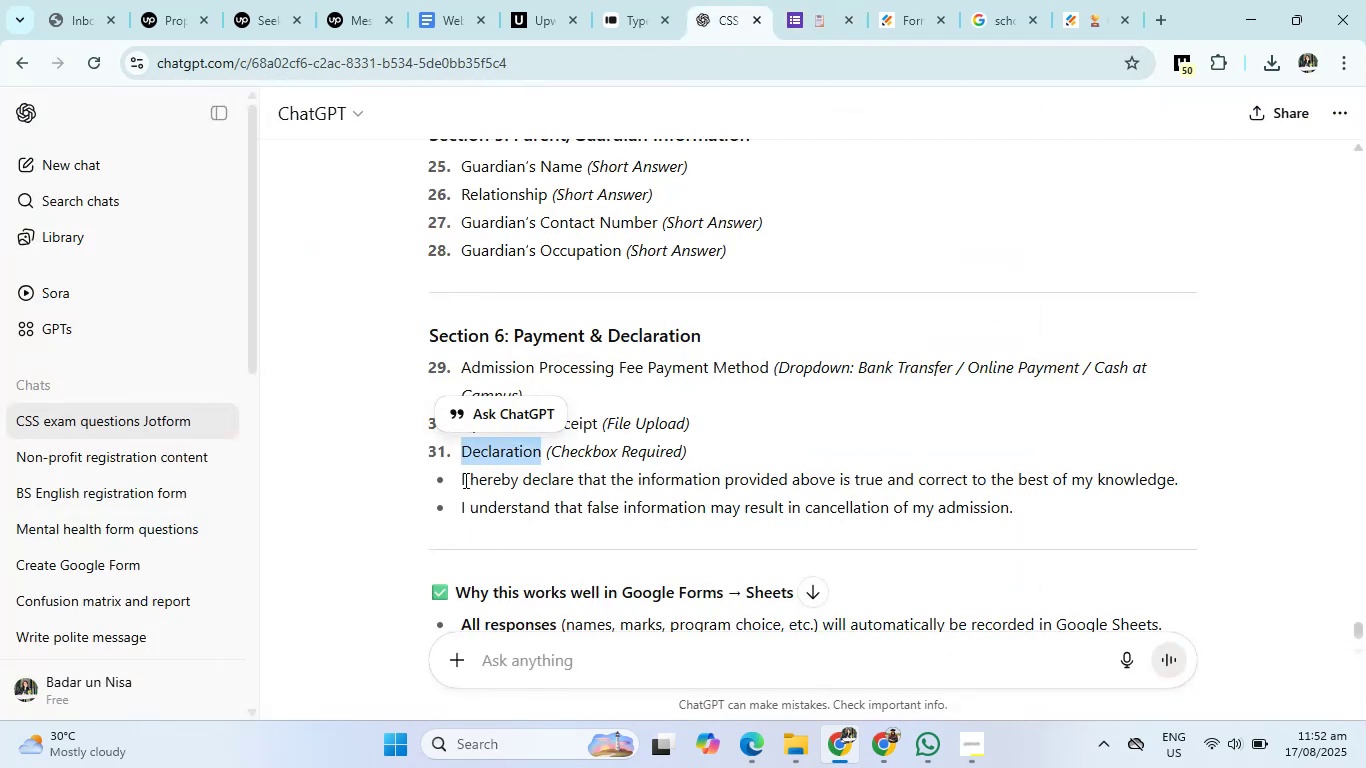 
left_click_drag(start_coordinate=[460, 480], to_coordinate=[1058, 510])
 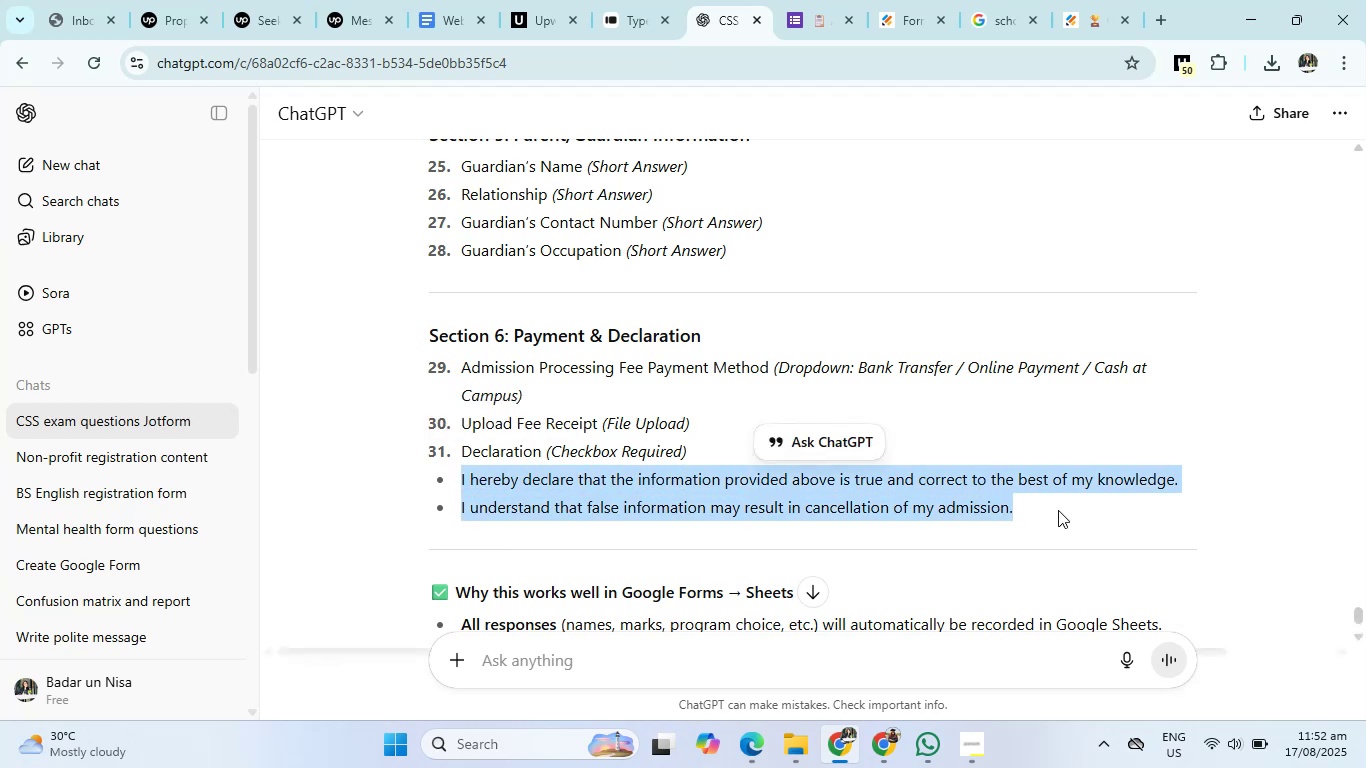 
key(Control+C)
 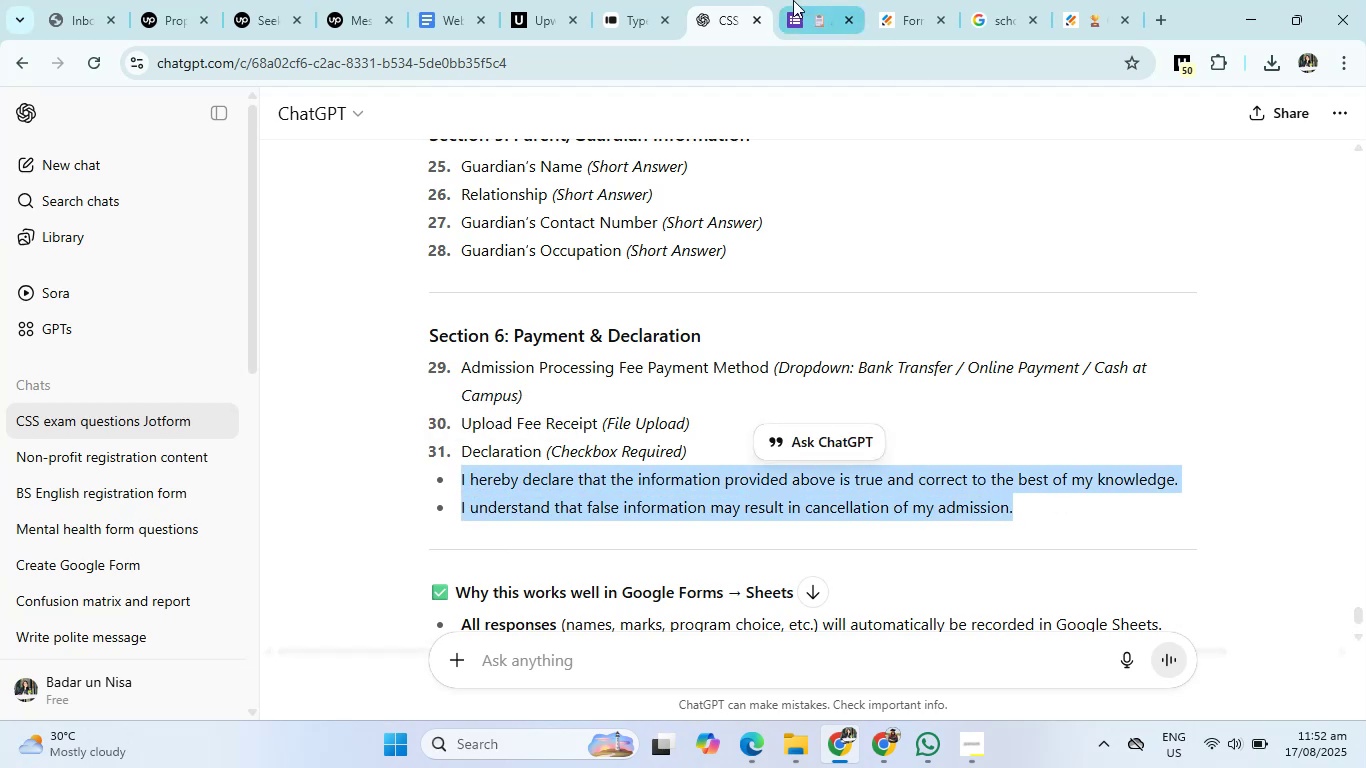 
left_click([793, 0])
 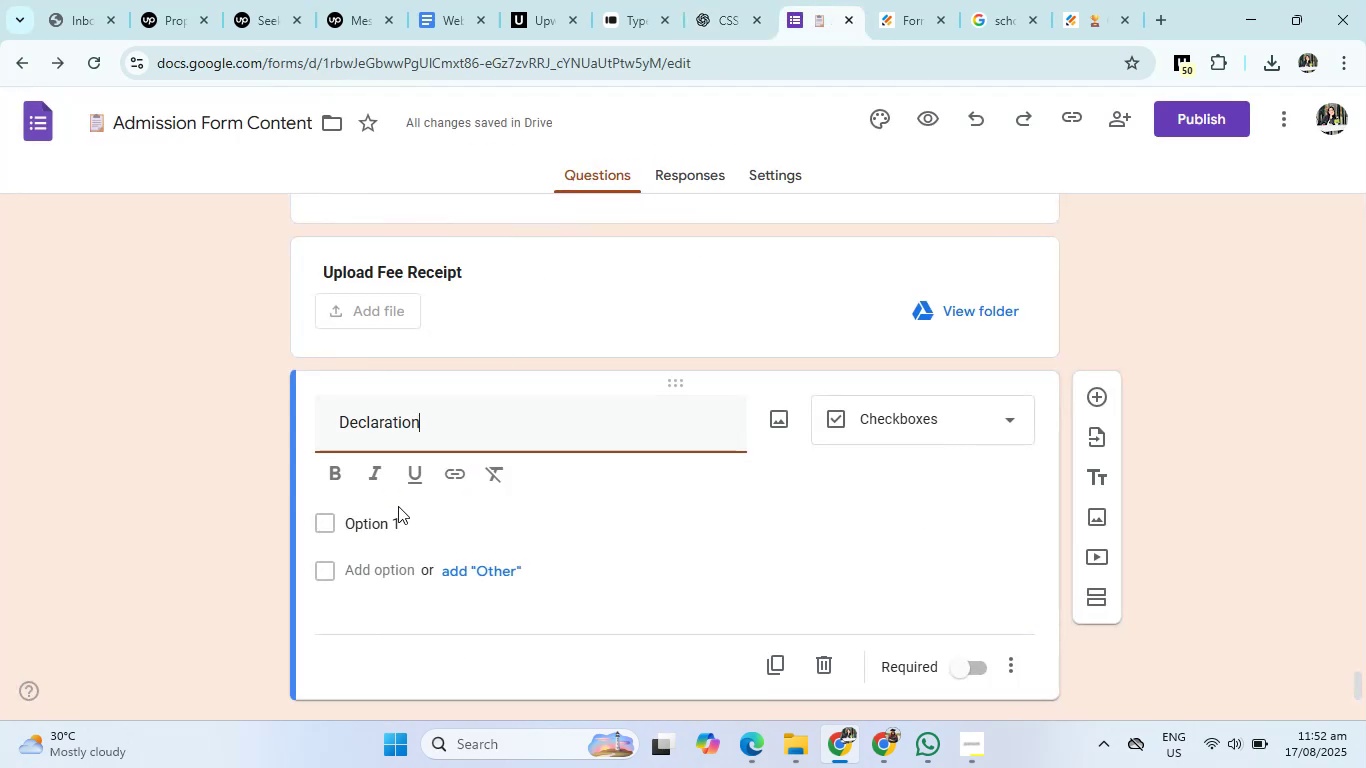 
left_click([400, 516])
 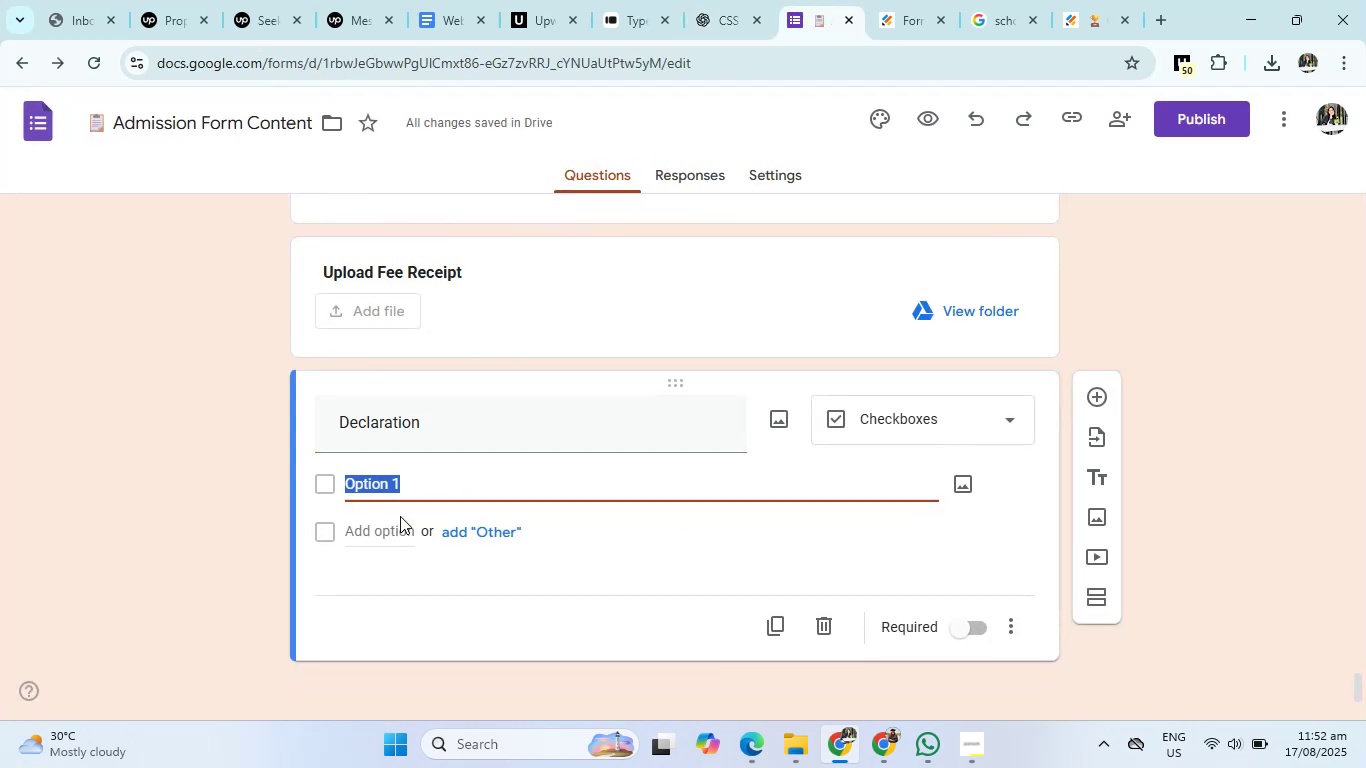 
key(Control+V)
 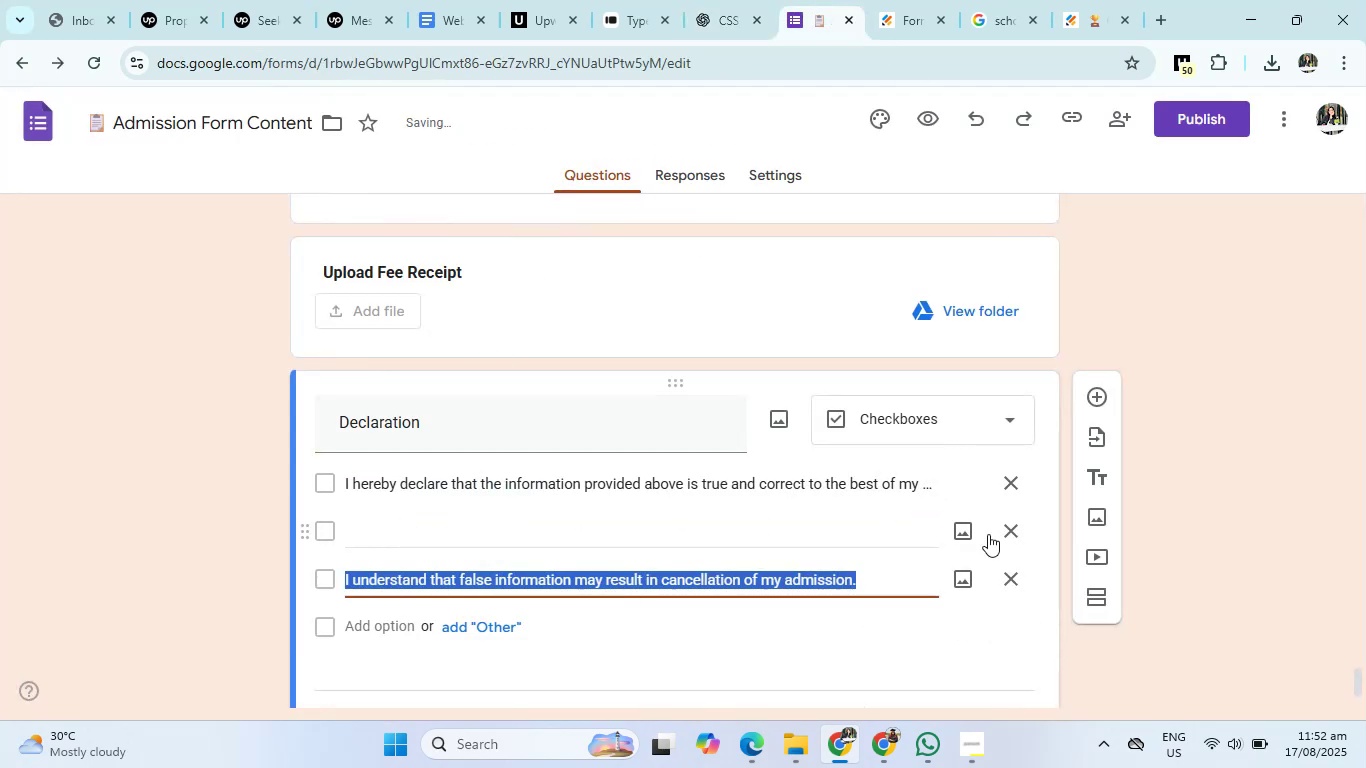 
left_click([1013, 539])
 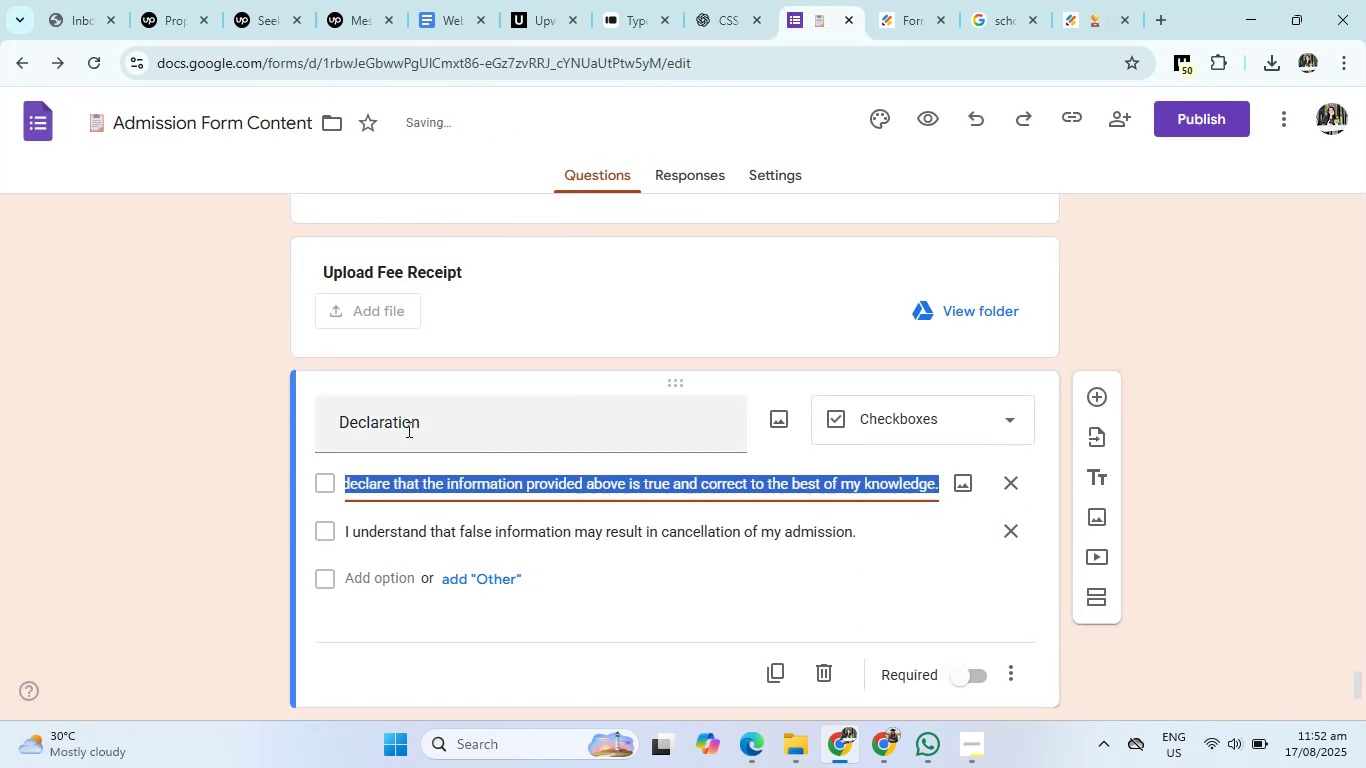 
left_click([407, 429])
 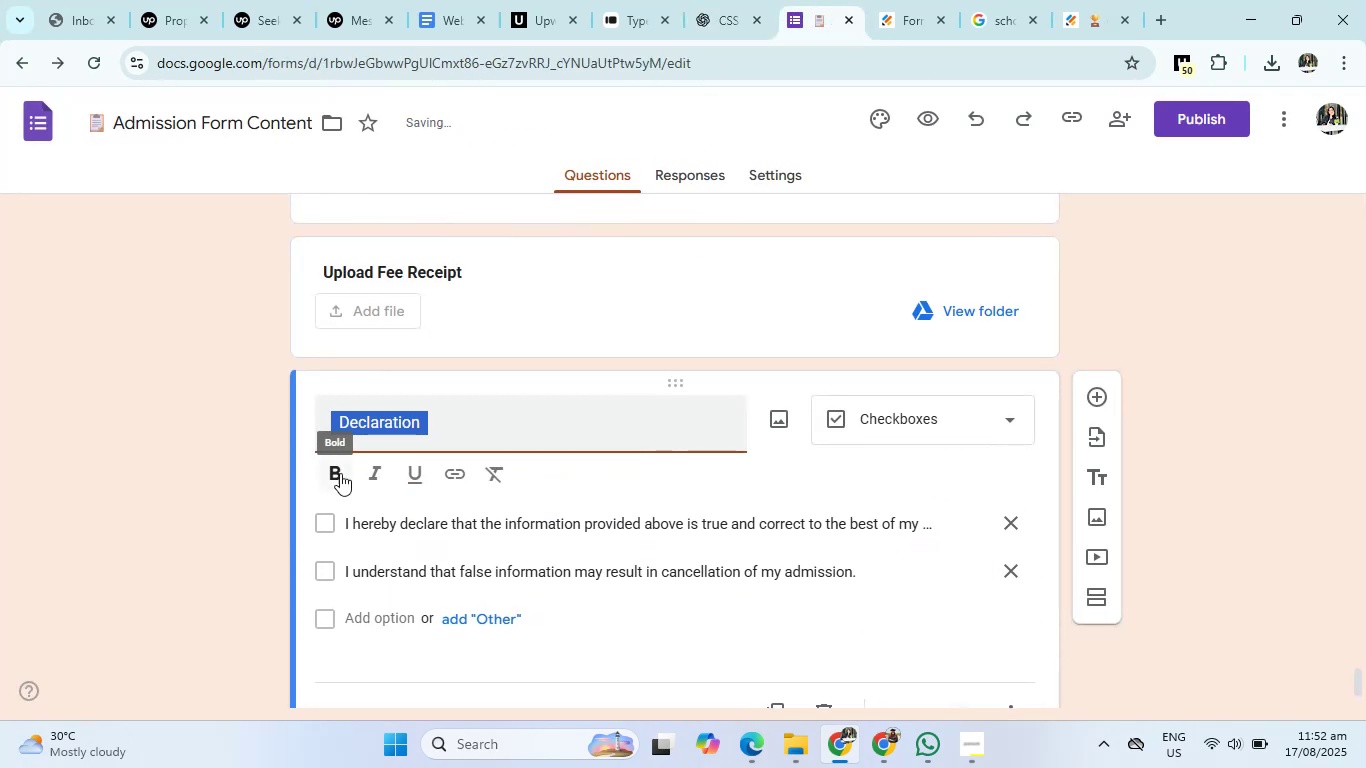 
left_click([341, 472])
 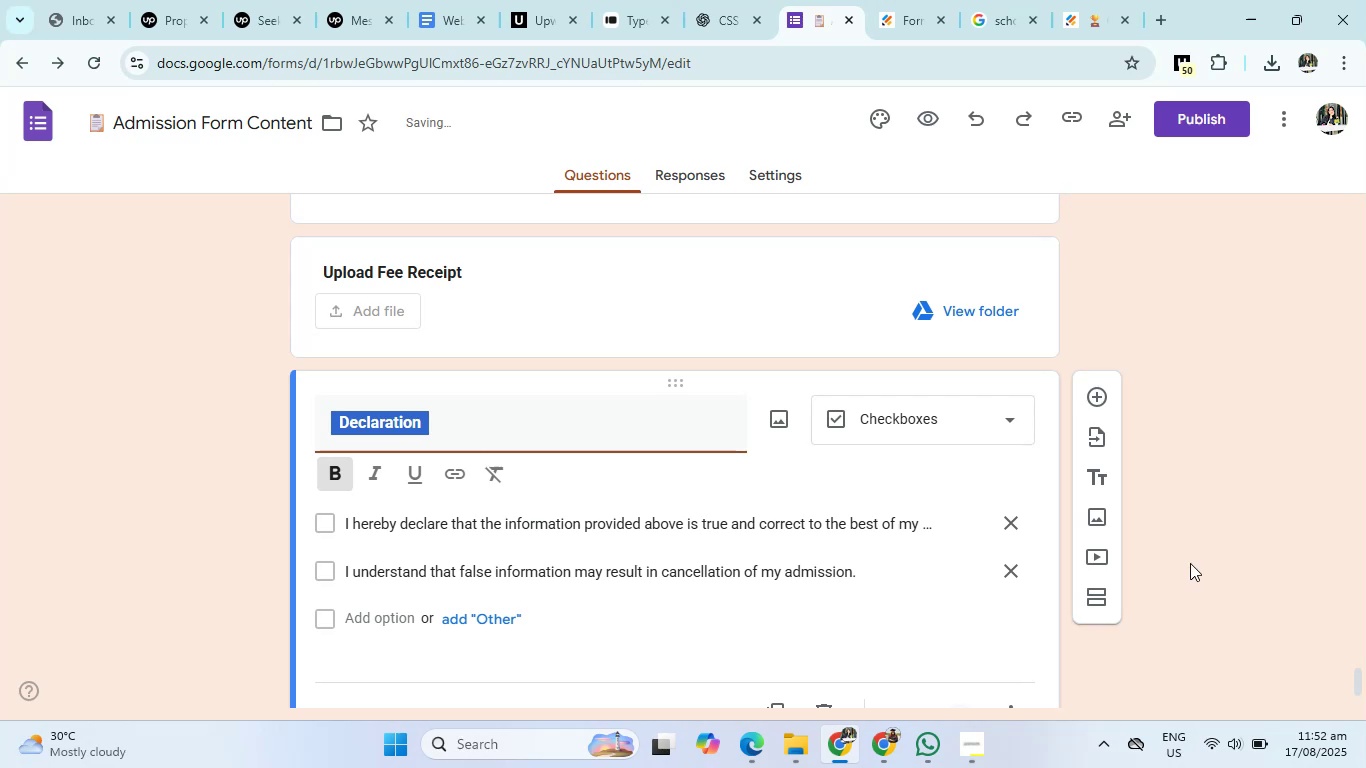 
left_click([1216, 554])
 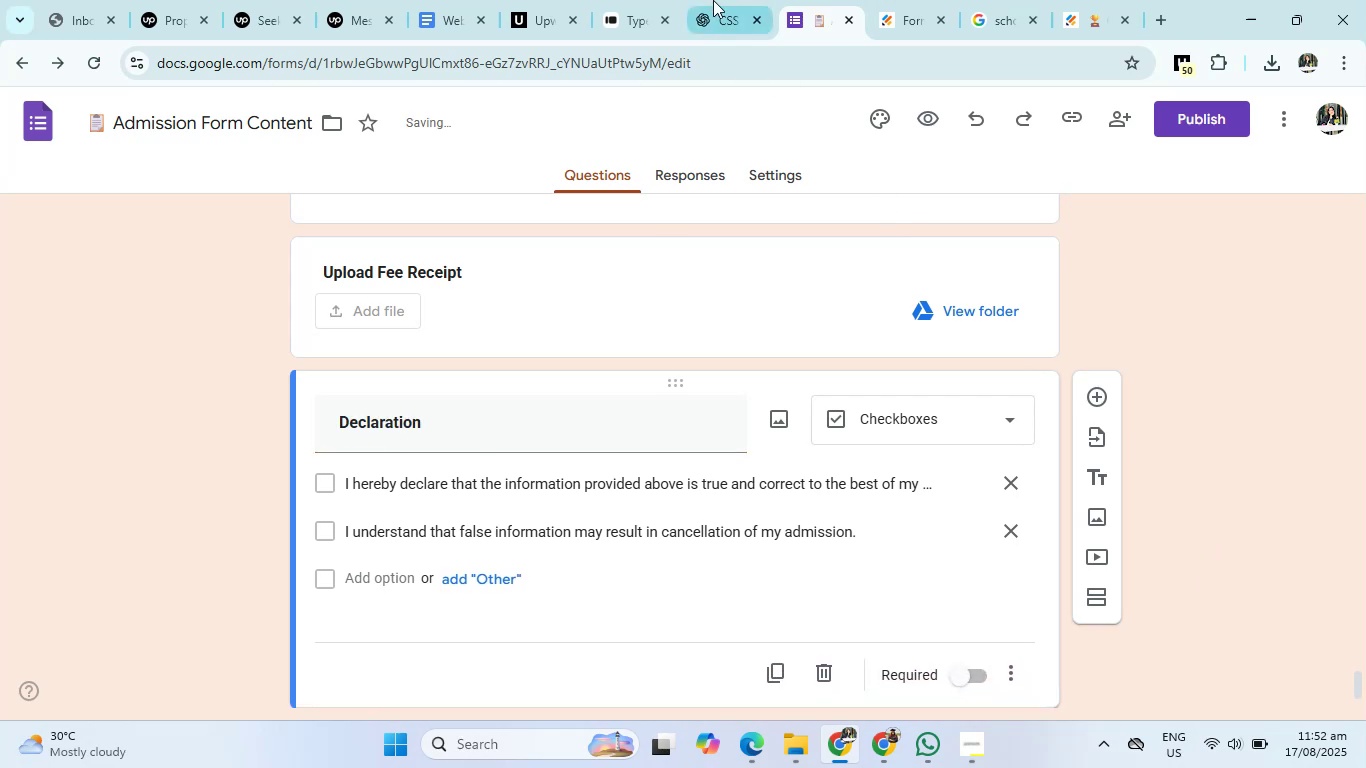 
left_click([703, 0])
 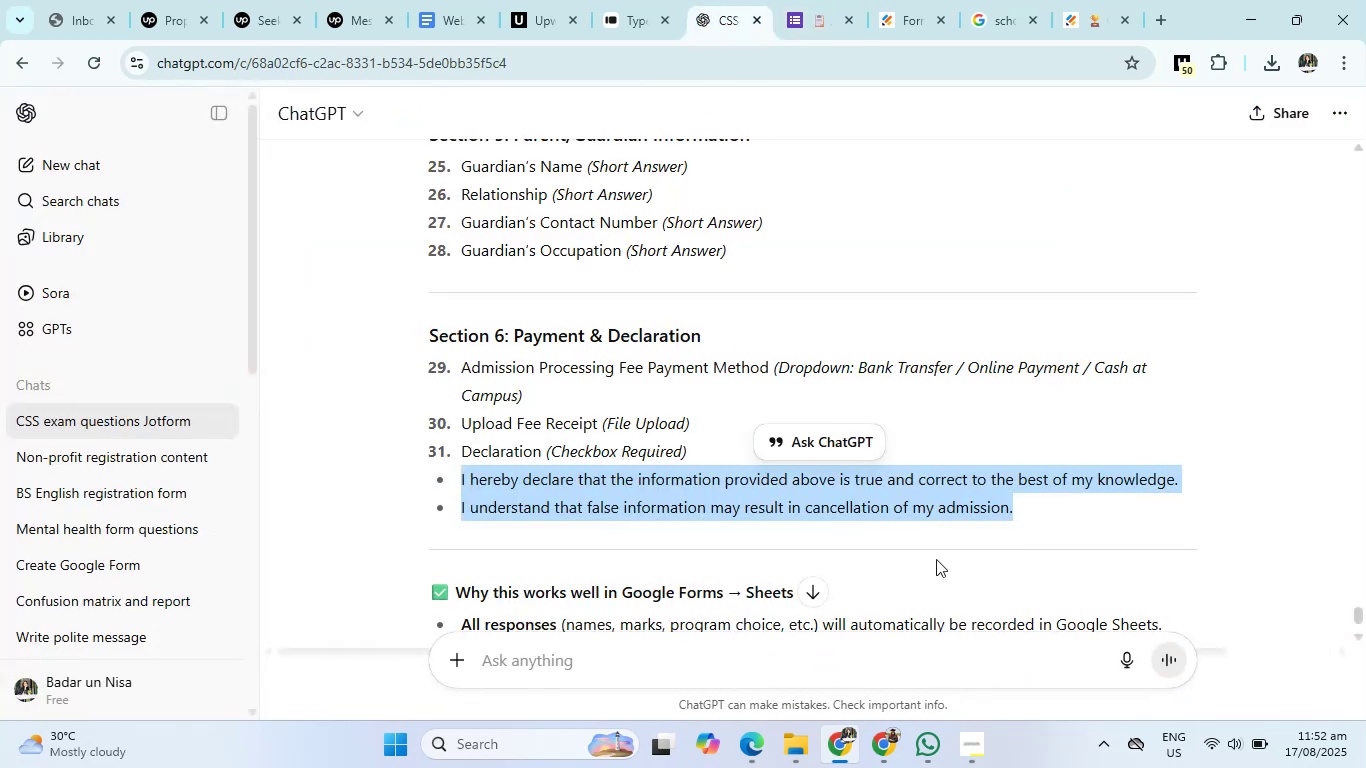 
scroll: coordinate [937, 541], scroll_direction: down, amount: 5.0
 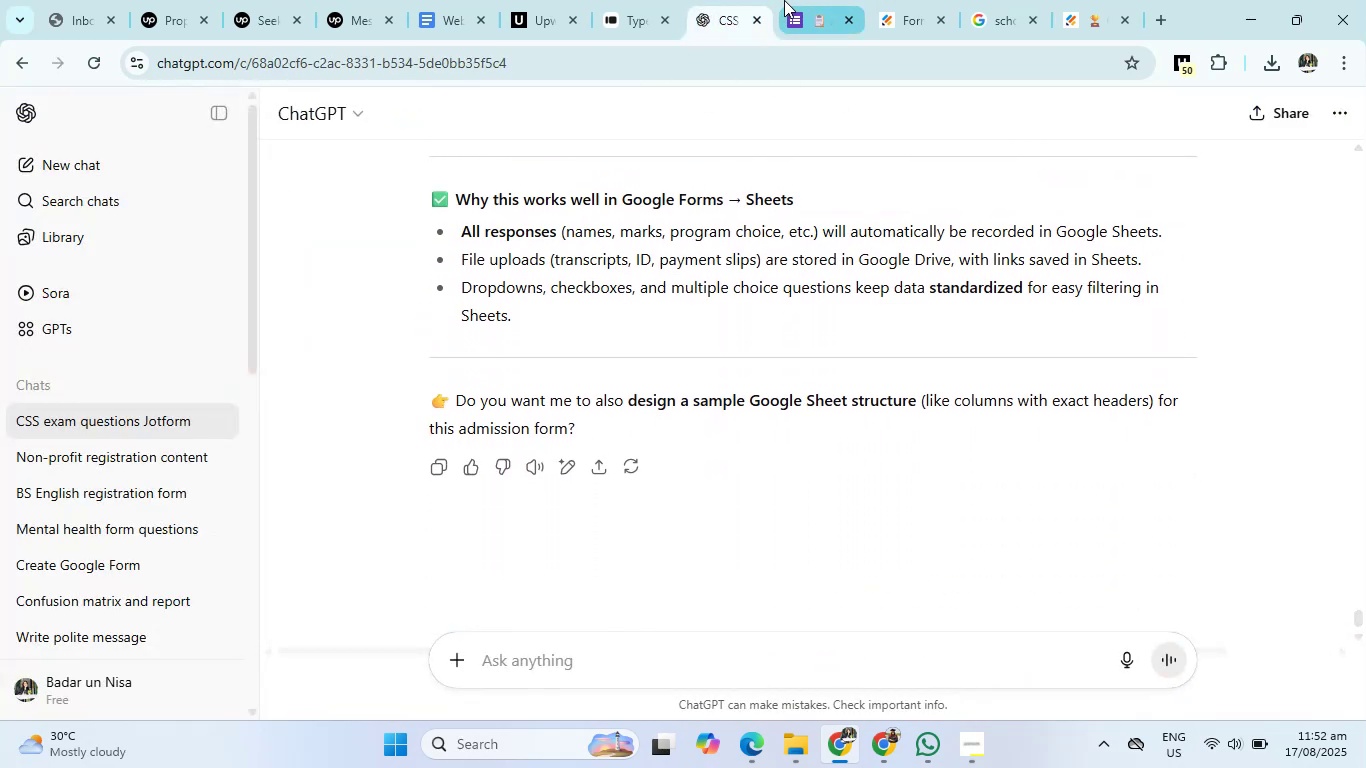 
left_click([784, 0])
 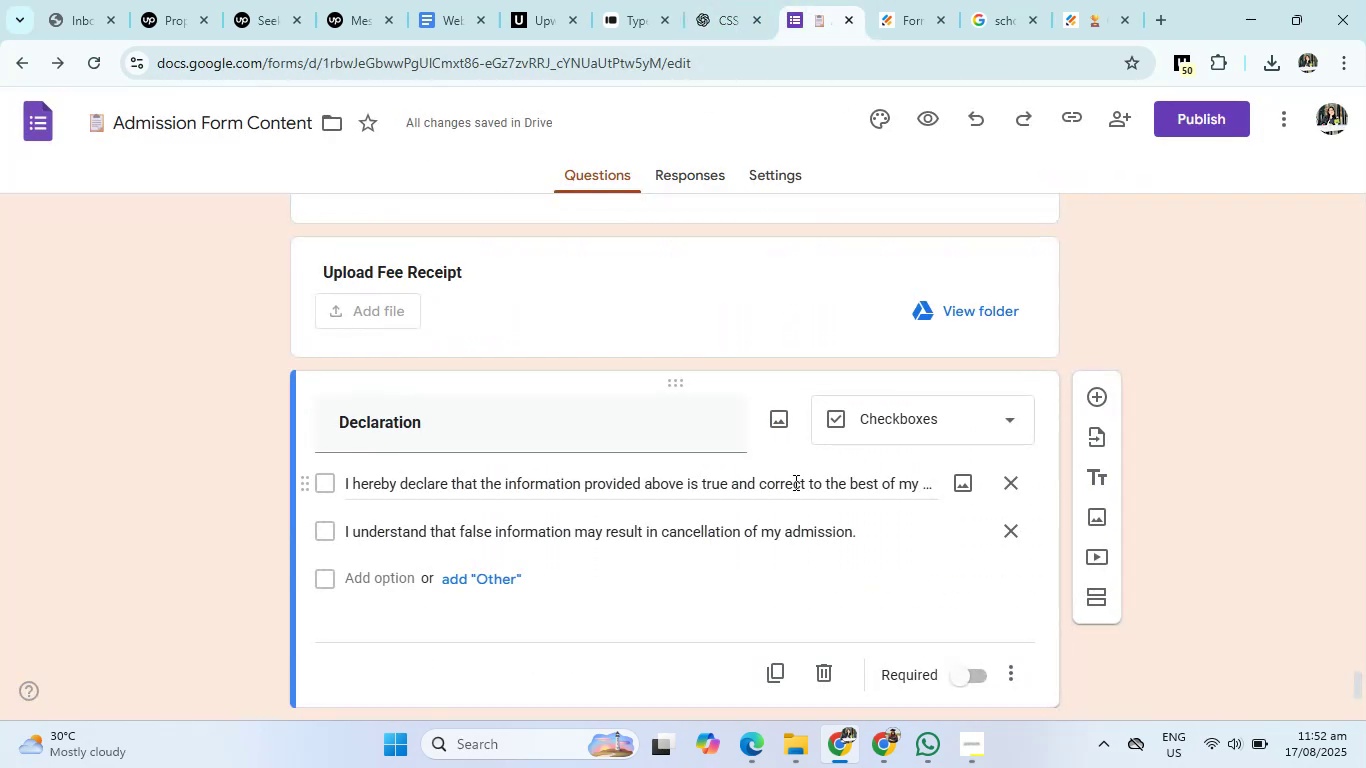 
scroll: coordinate [794, 482], scroll_direction: up, amount: 75.0
 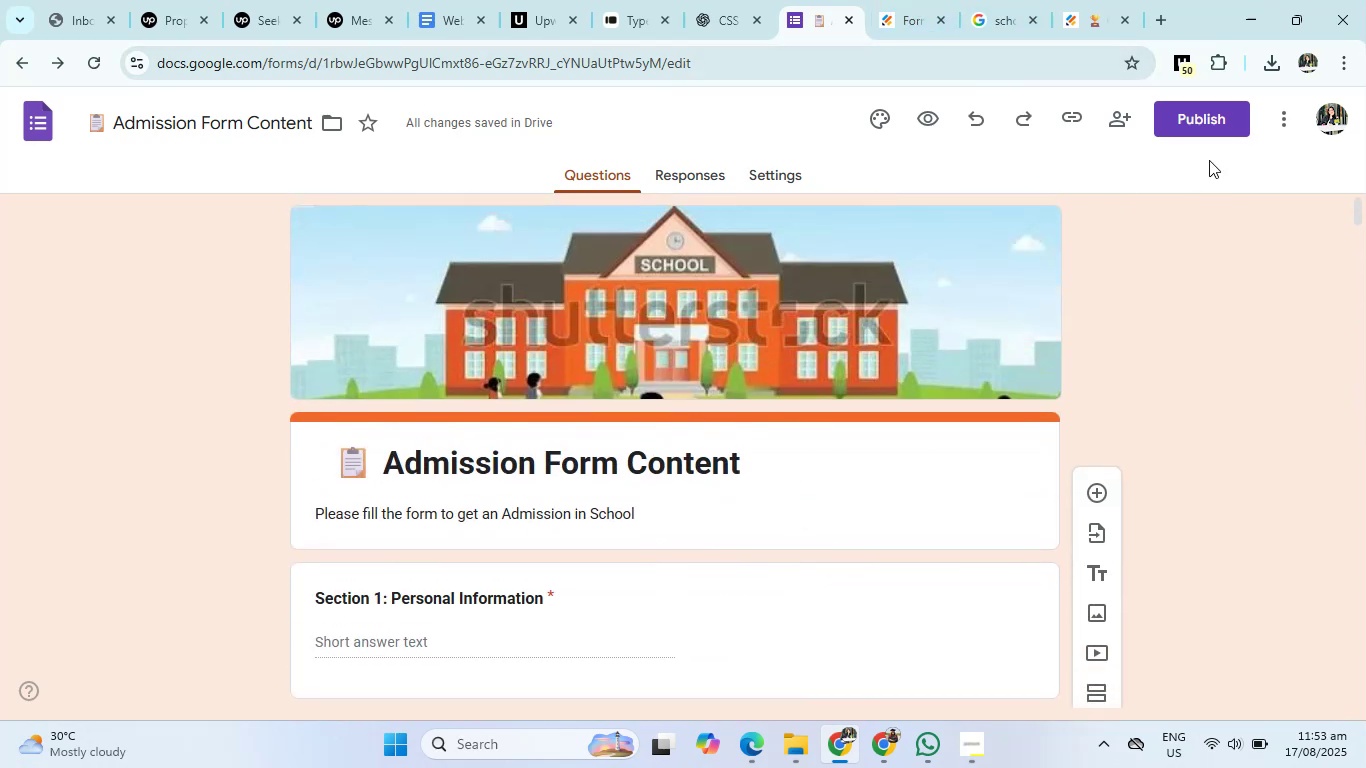 
left_click([1200, 123])
 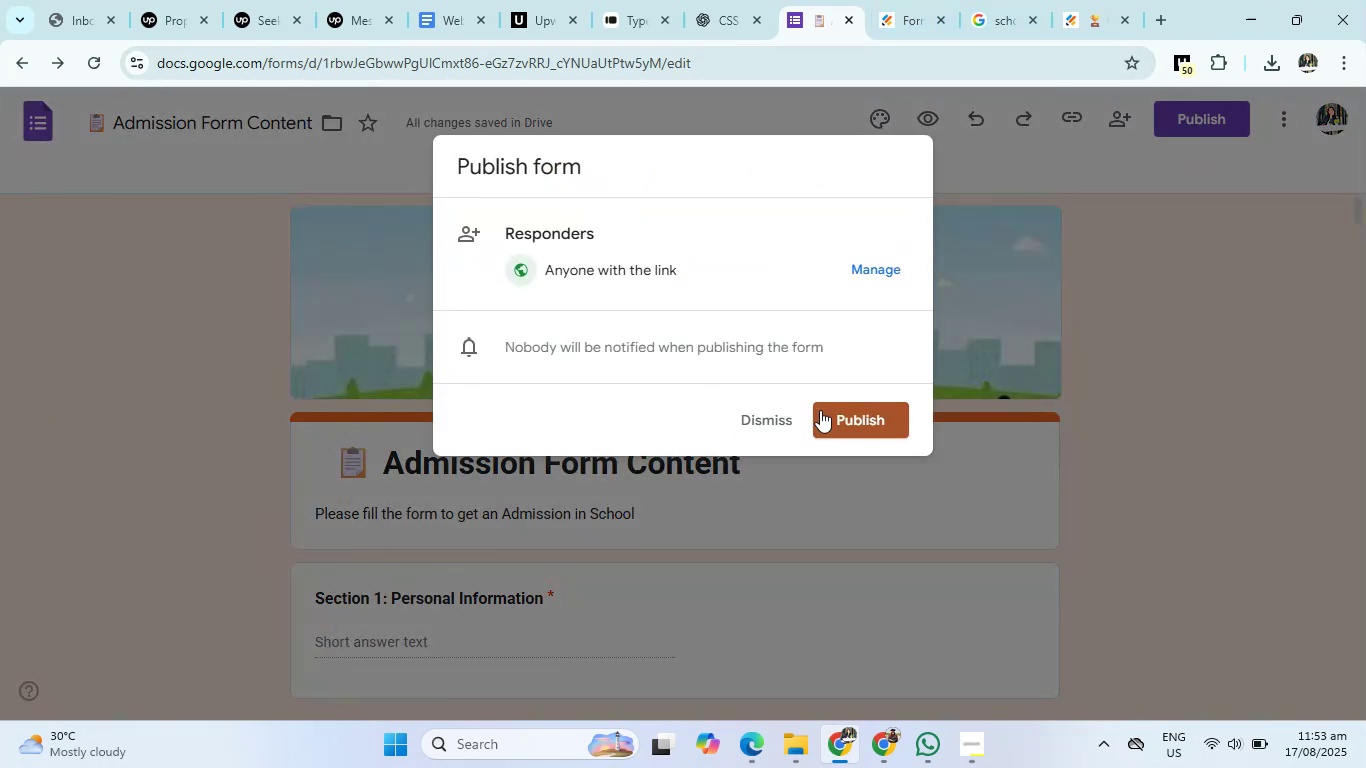 
left_click([834, 420])
 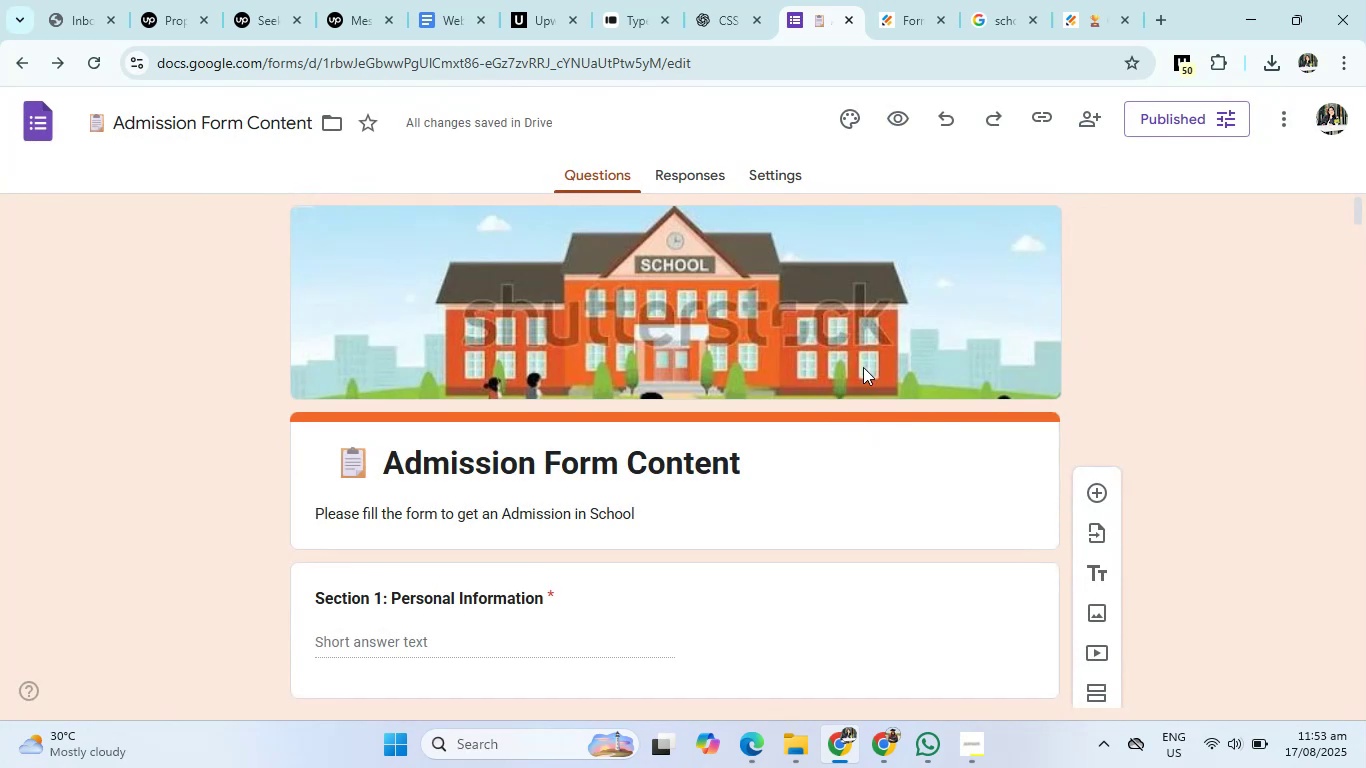 
wait(6.65)
 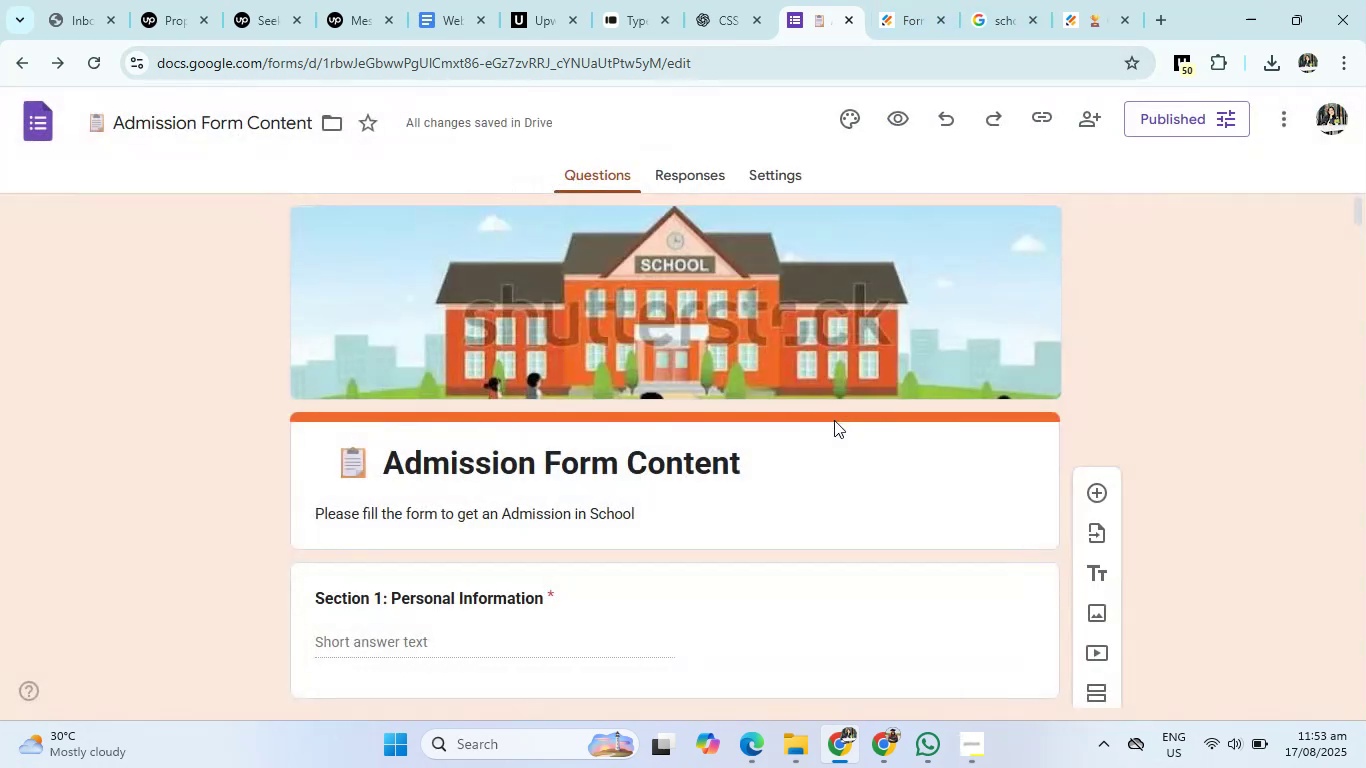 
left_click([1036, 112])
 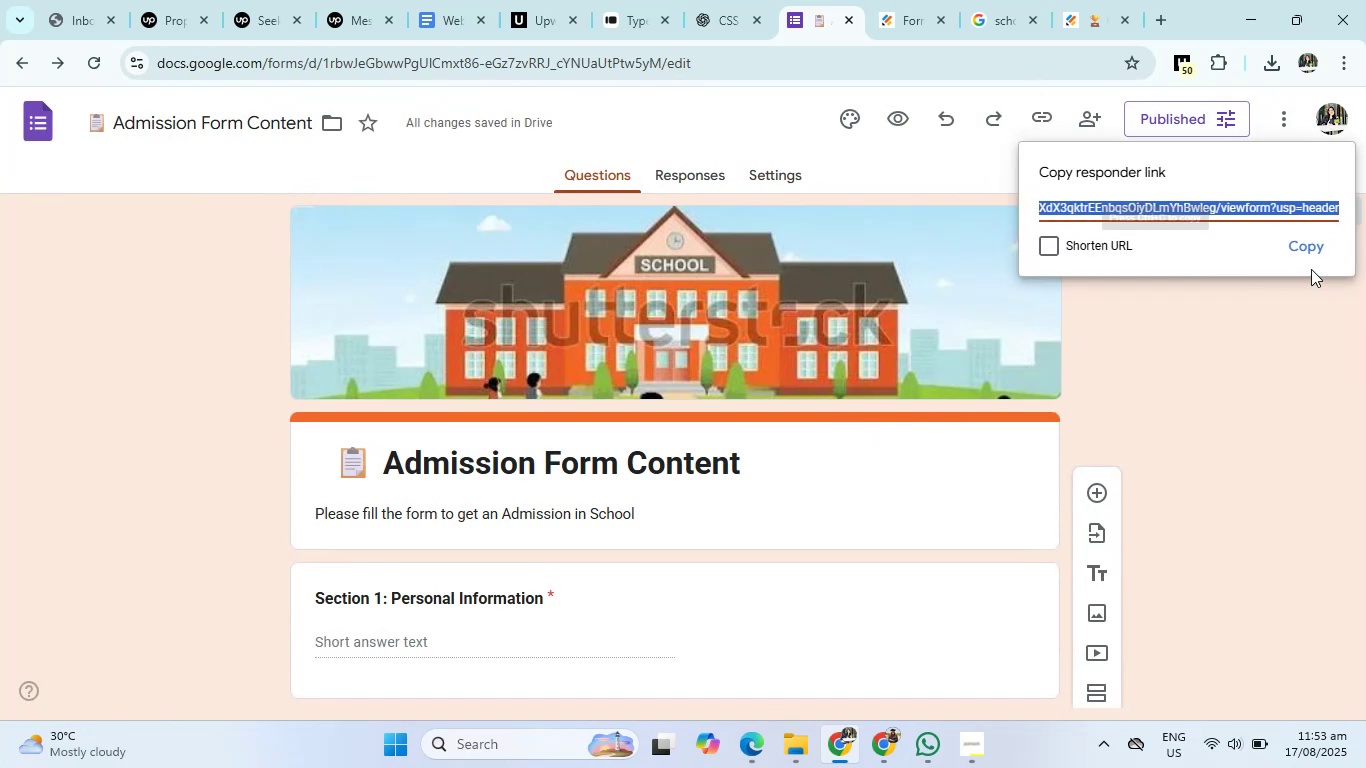 
left_click([1319, 241])
 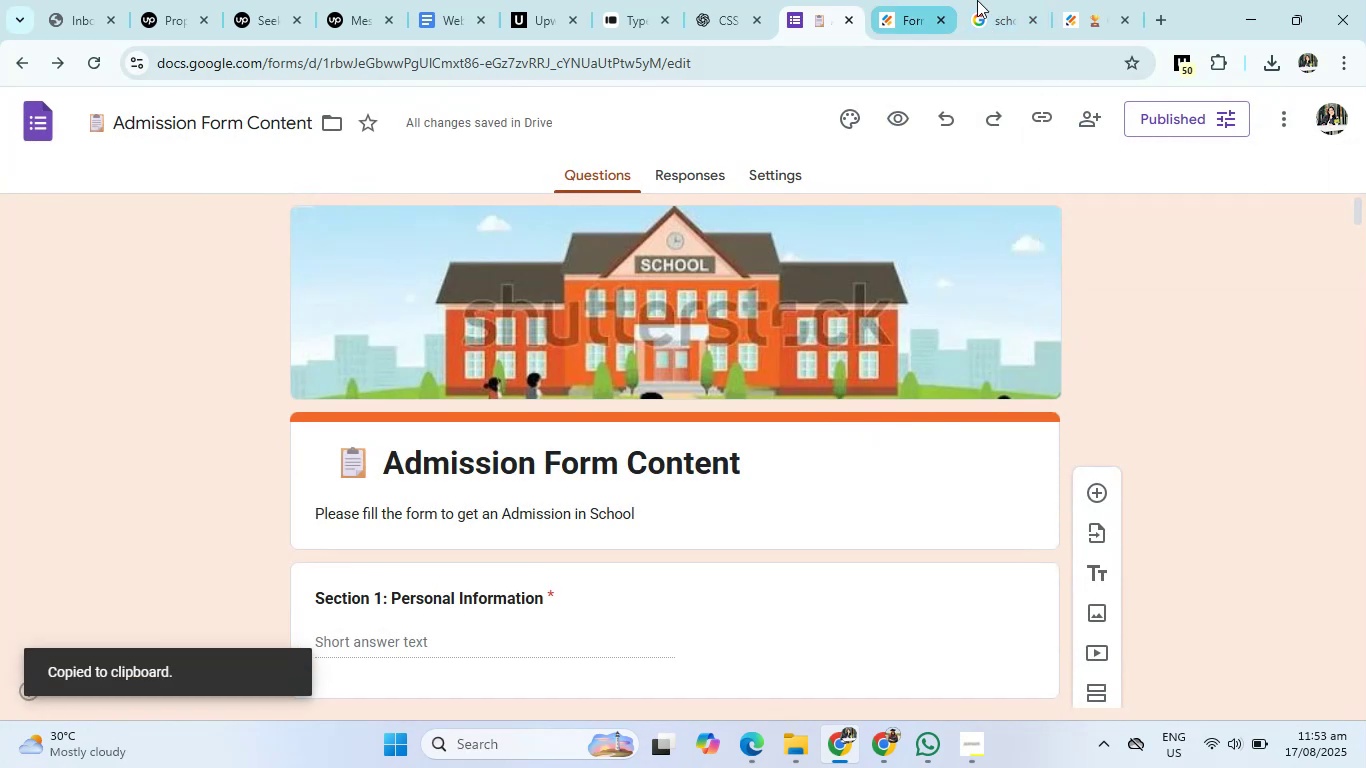 
left_click([1023, 0])
 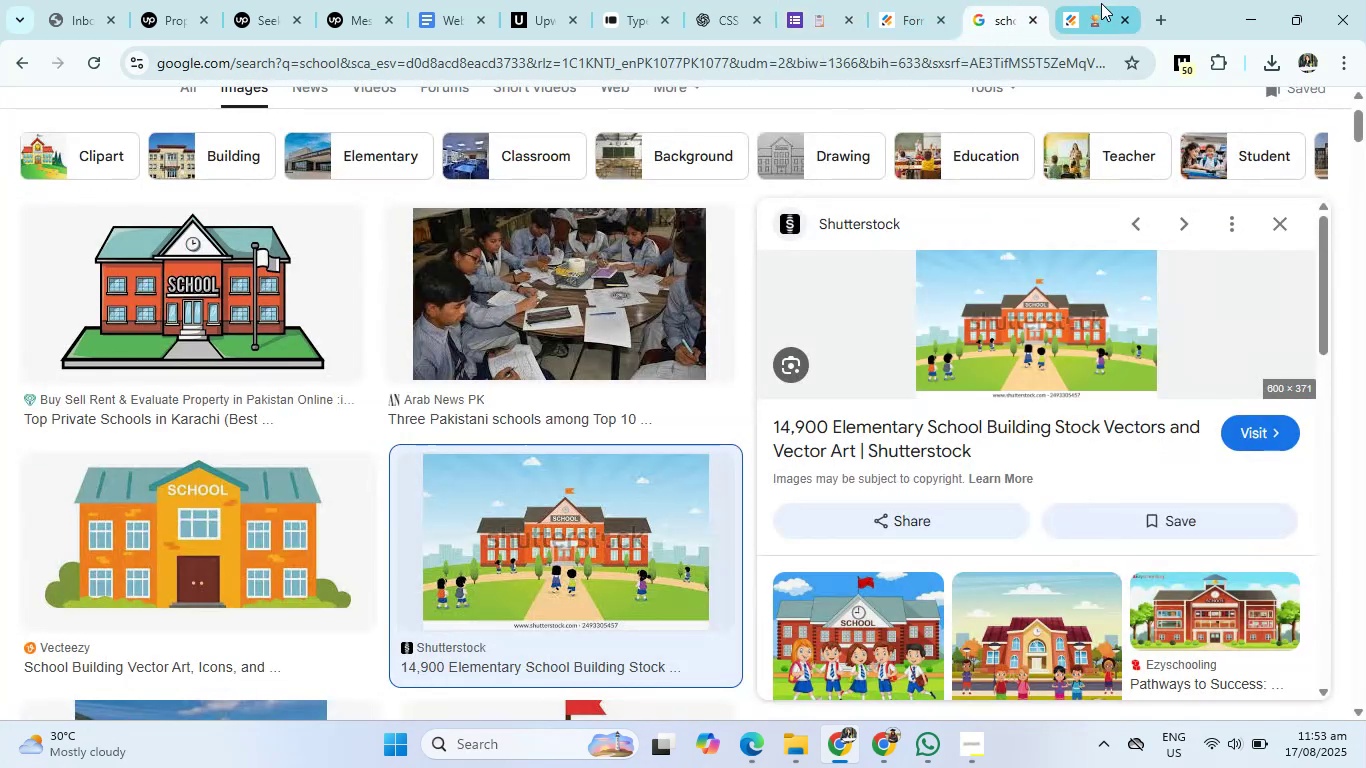 
left_click([1101, 3])
 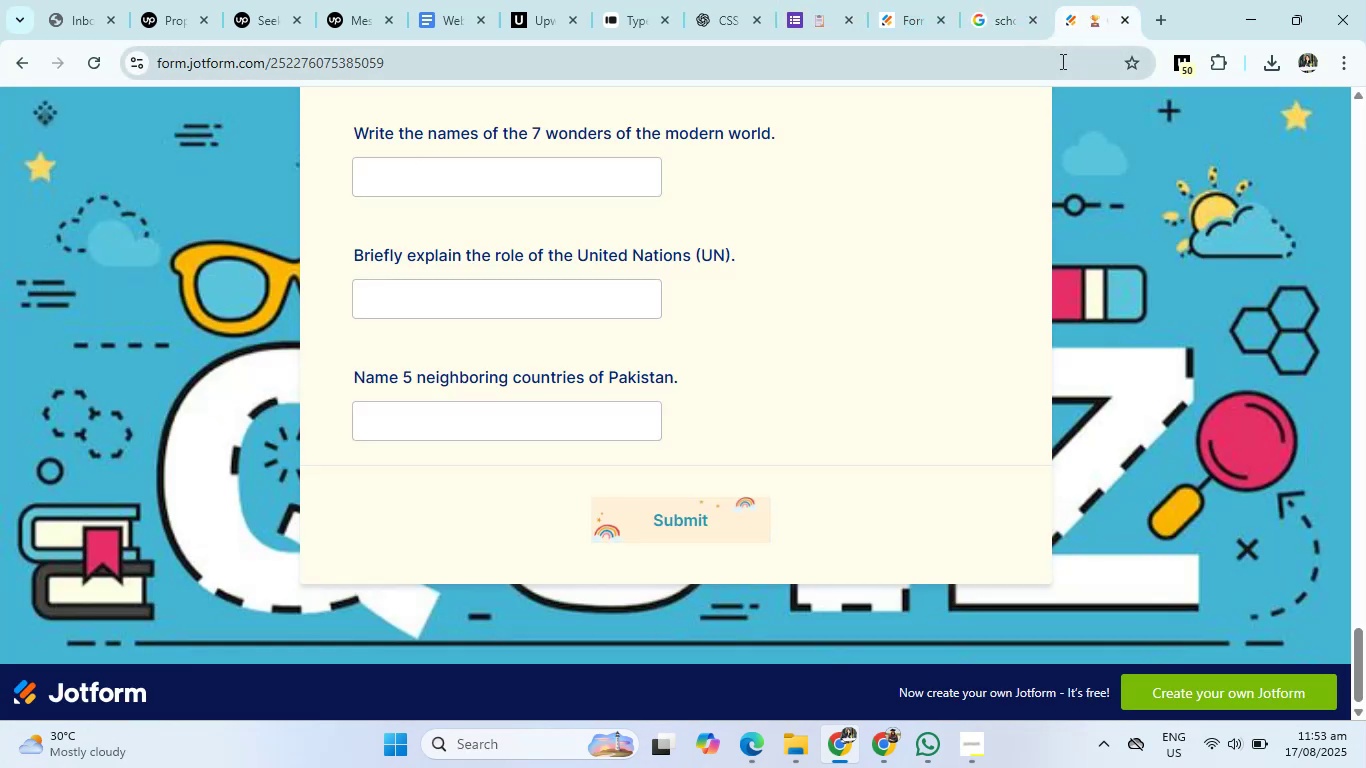 
left_click([1061, 61])
 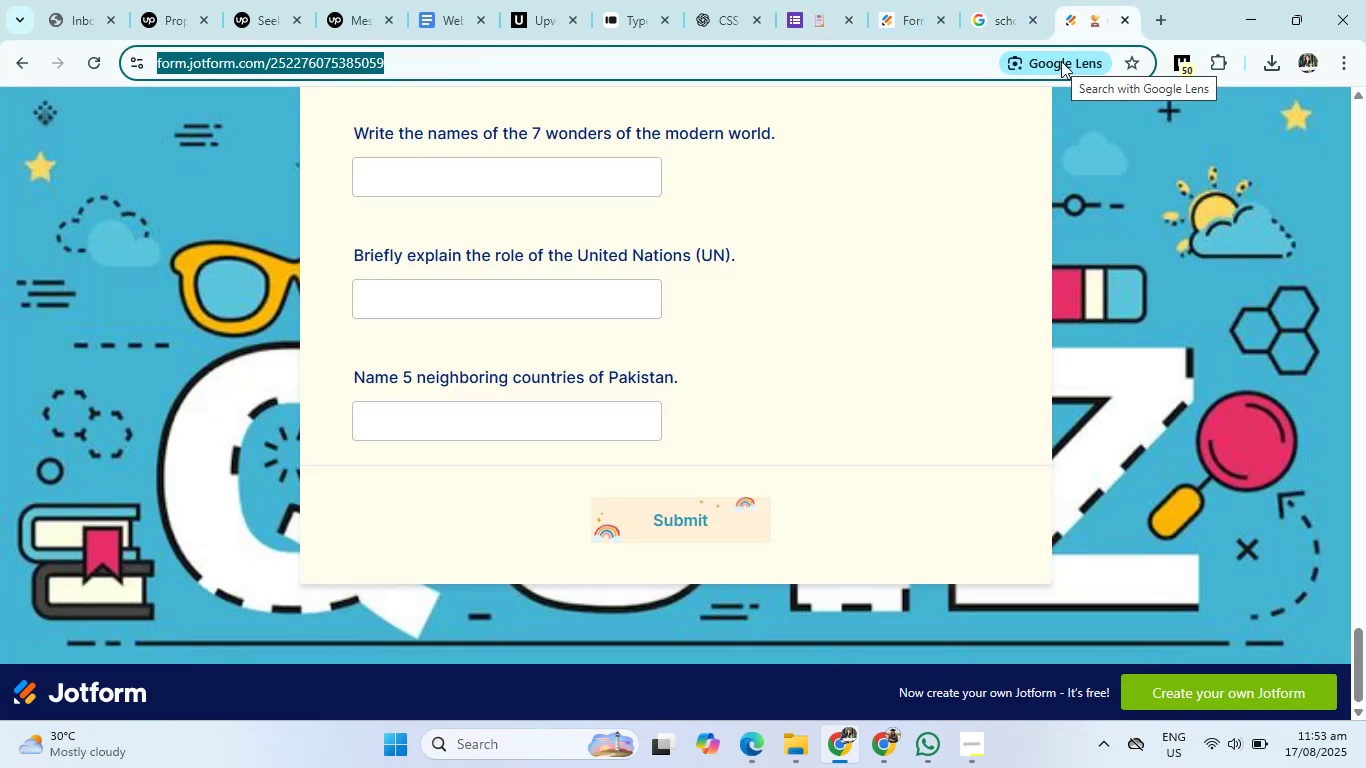 
key(Control+V)
 